 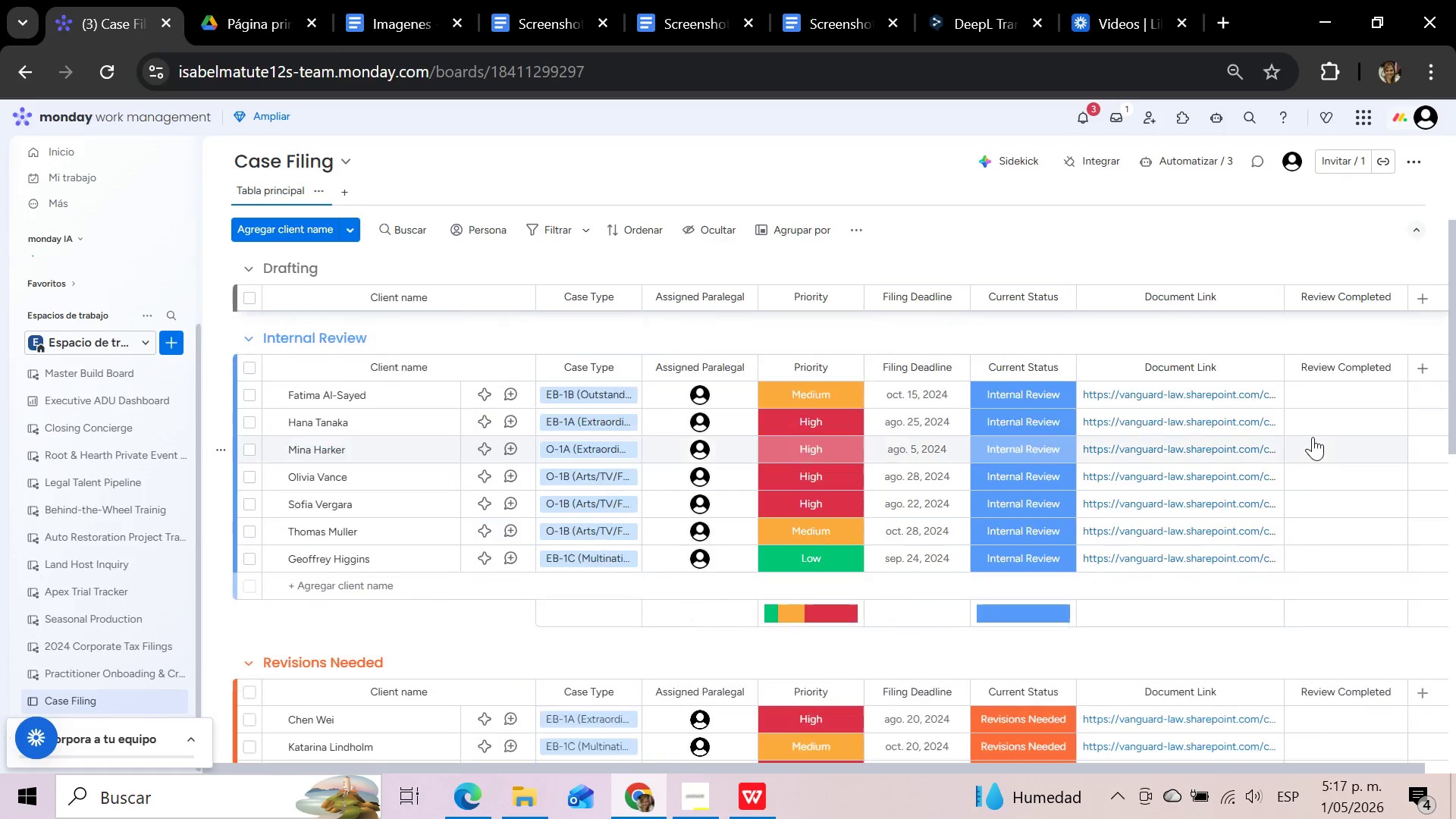 
scroll: coordinate [1313, 437], scroll_direction: down, amount: 2.0
 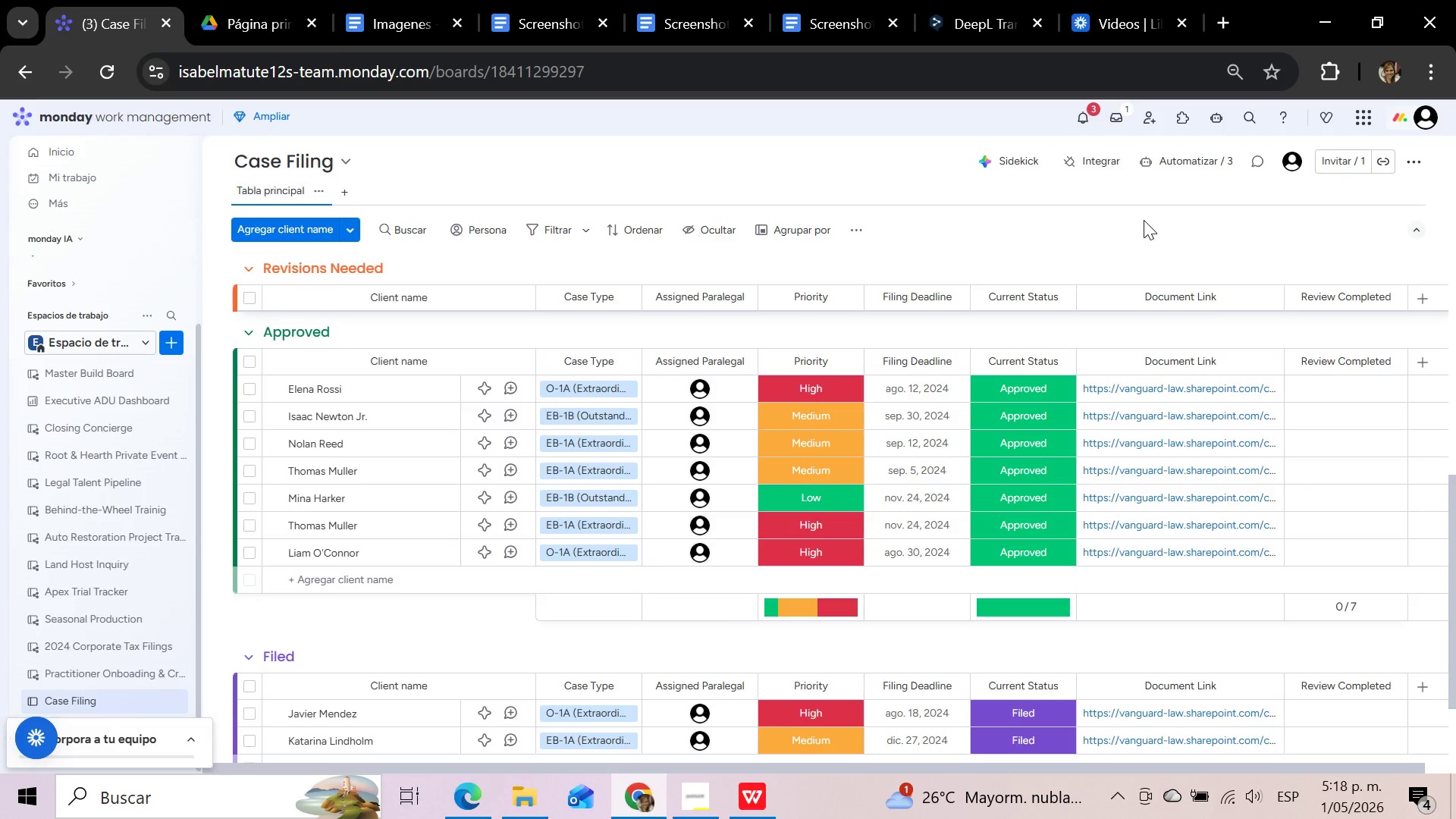 
wait(58.16)
 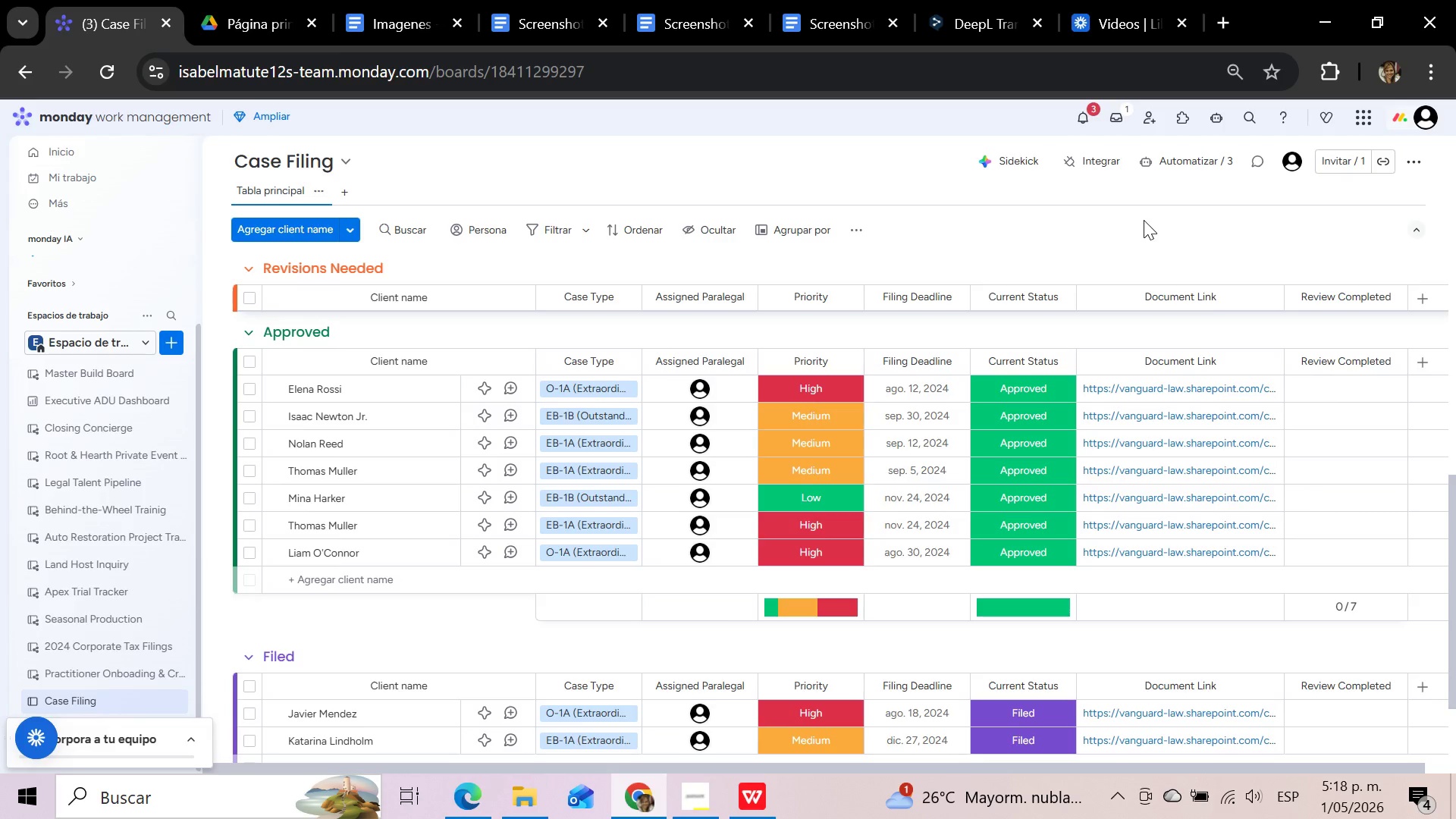 
left_click_drag(start_coordinate=[835, 769], to_coordinate=[686, 768])
 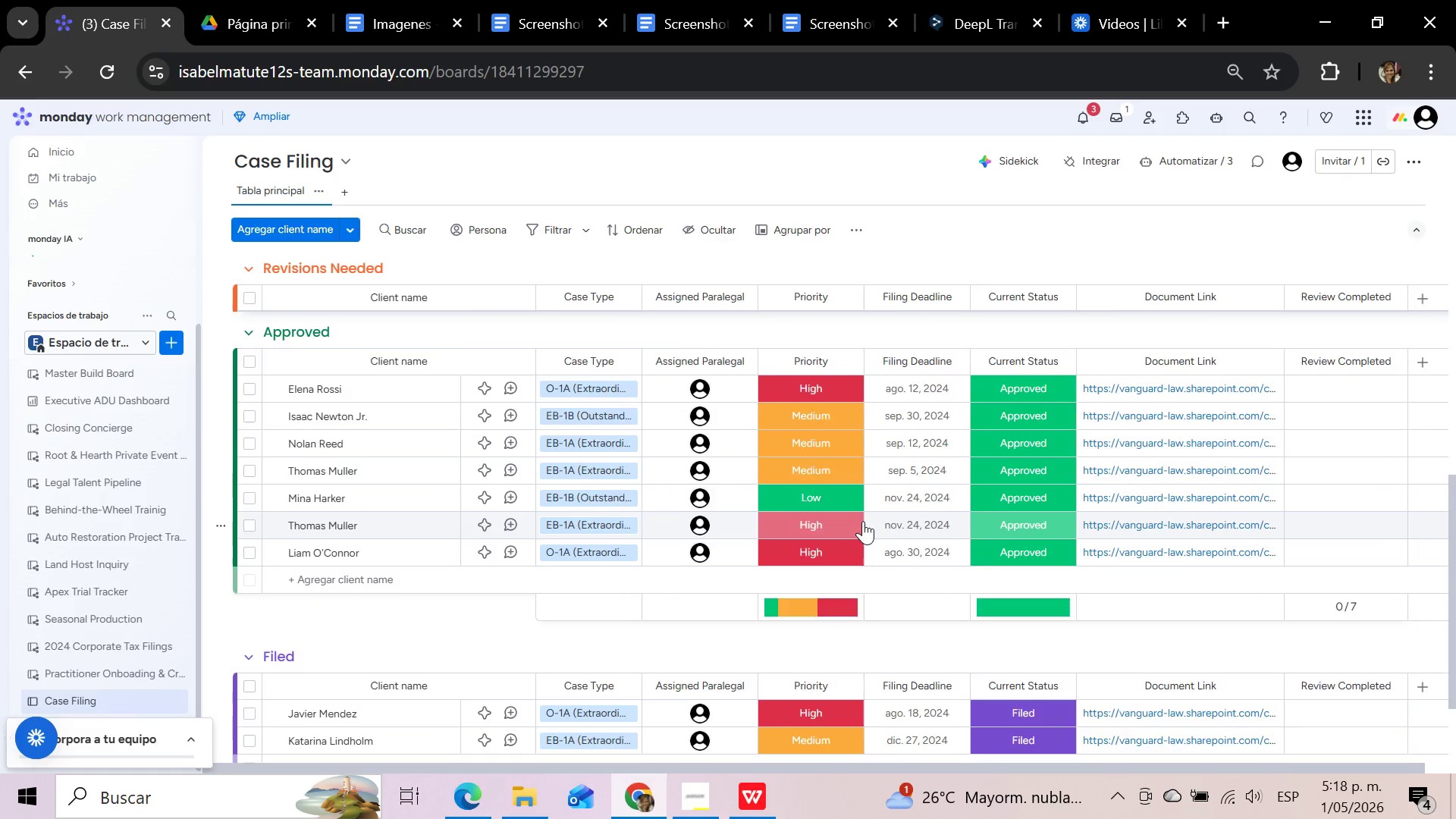 
scroll: coordinate [863, 521], scroll_direction: up, amount: 2.0
 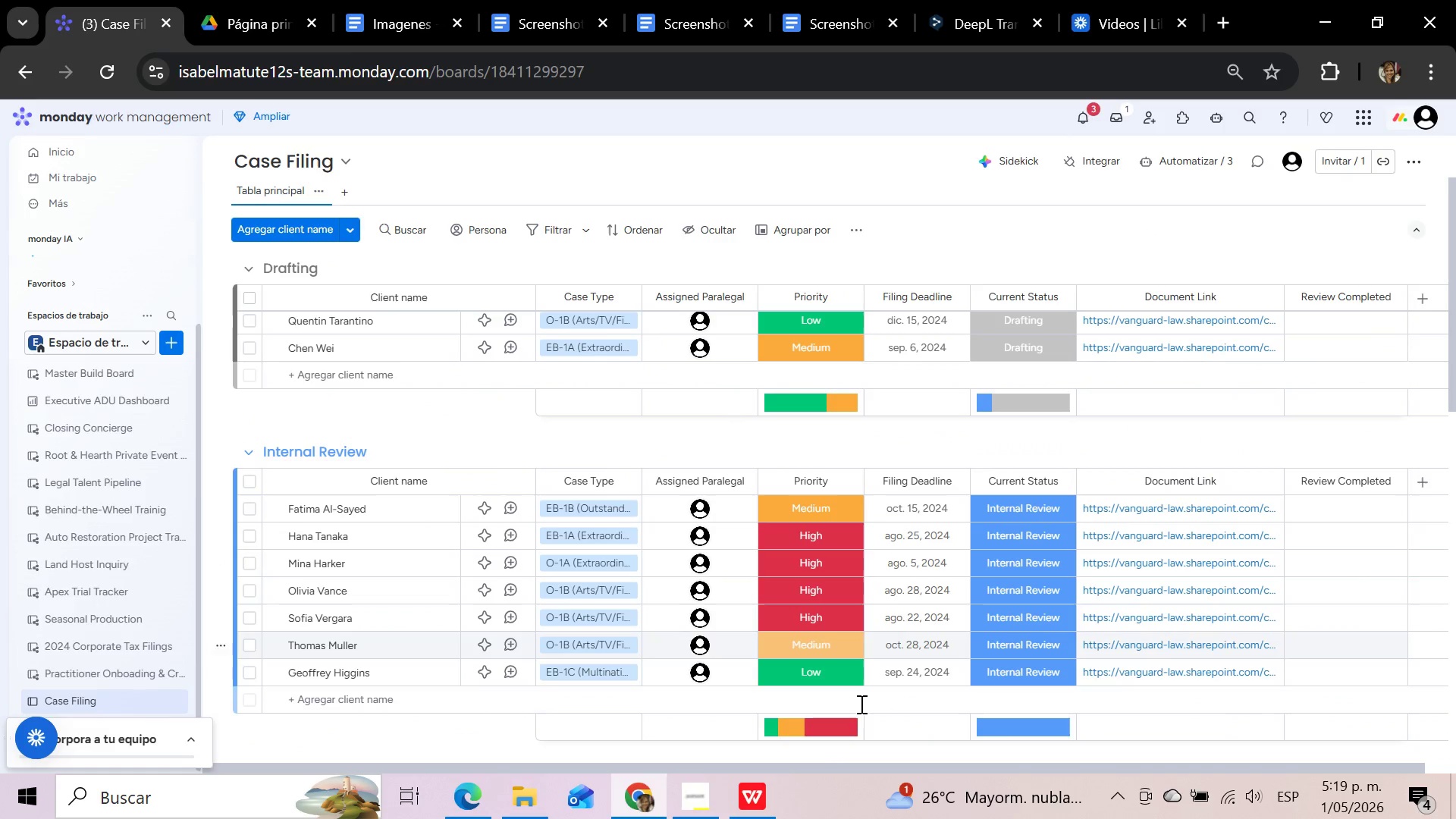 
left_click_drag(start_coordinate=[814, 767], to_coordinate=[1134, 769])
 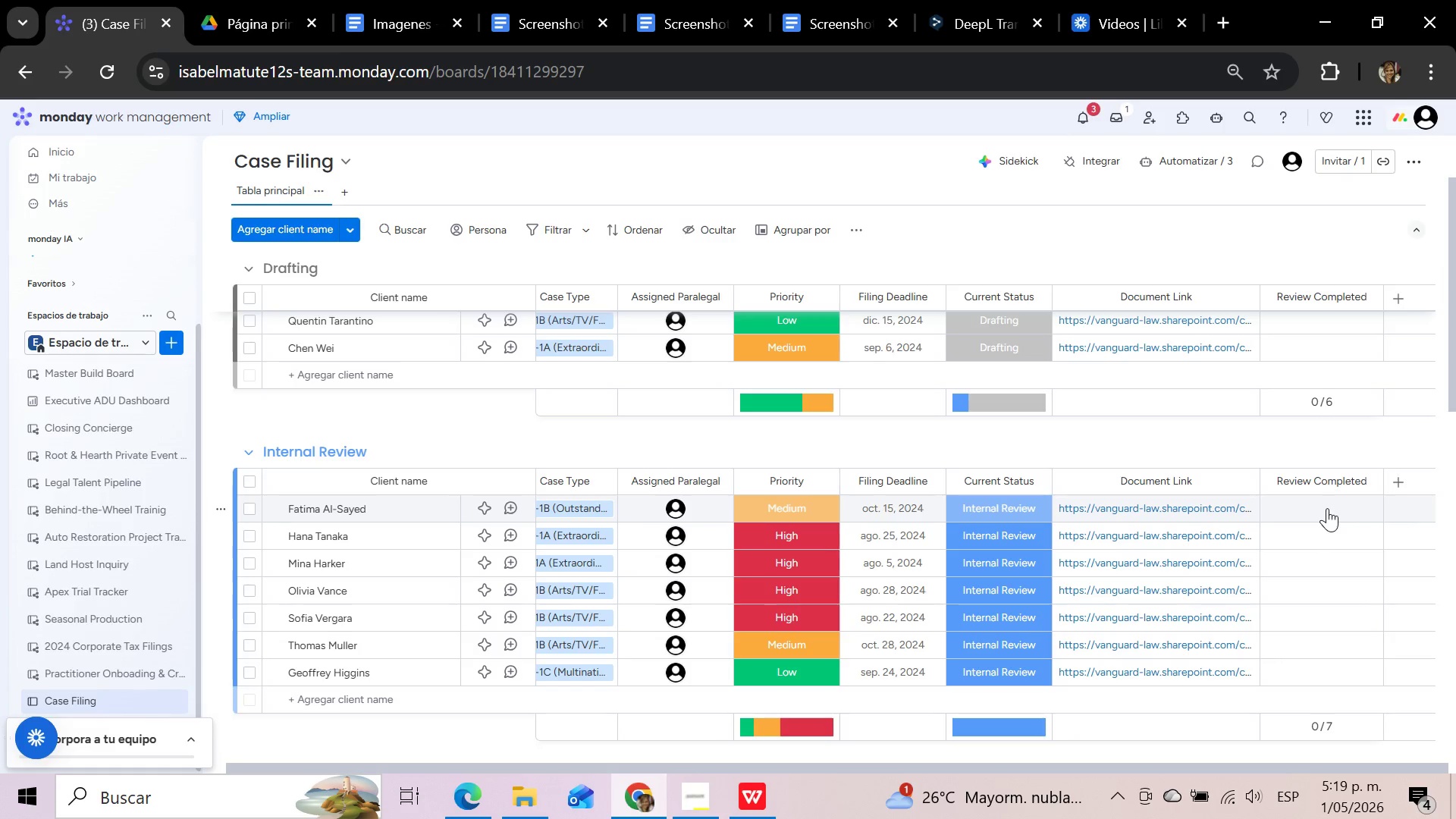 
wait(19.14)
 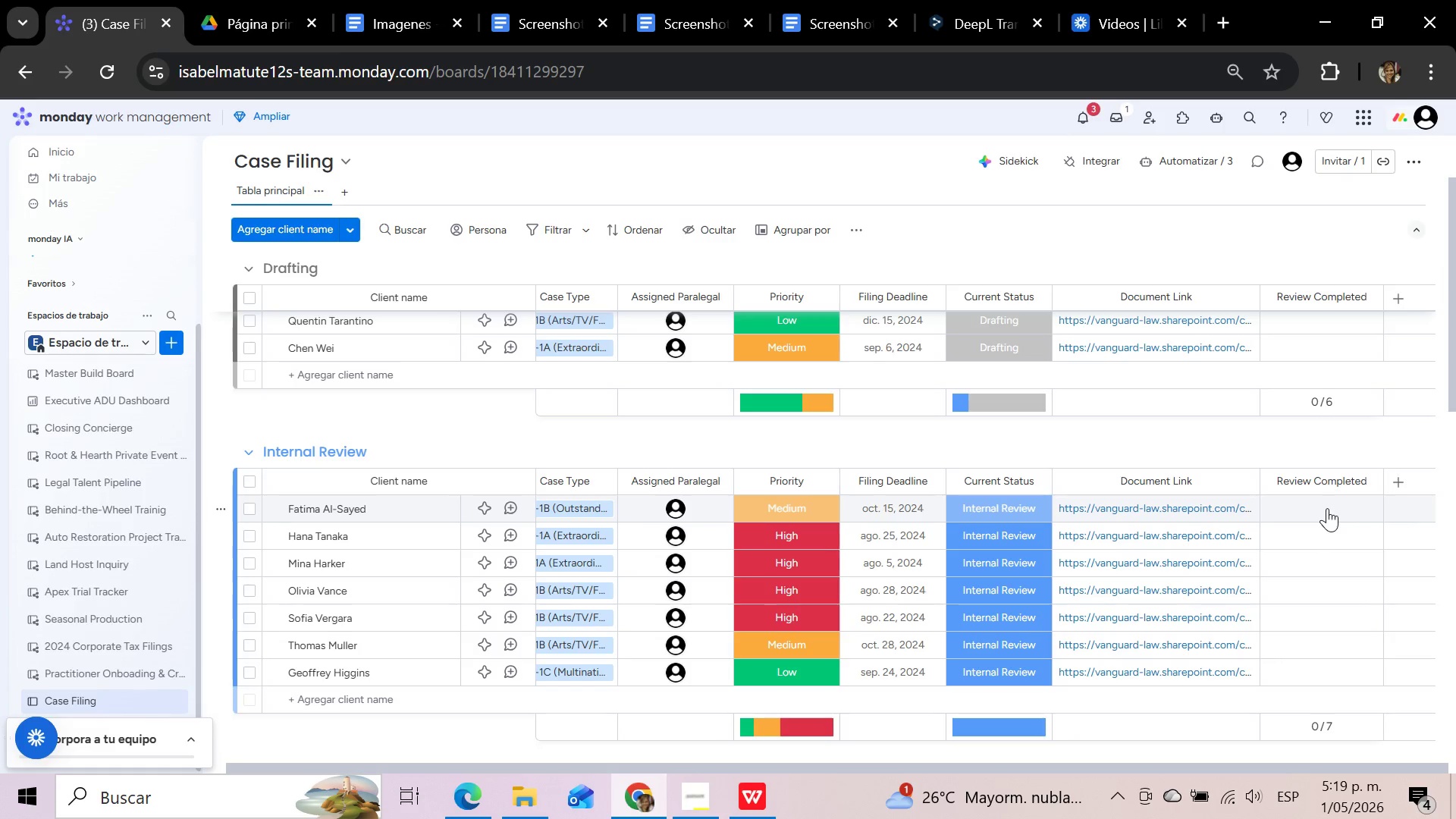 
left_click([1327, 508])
 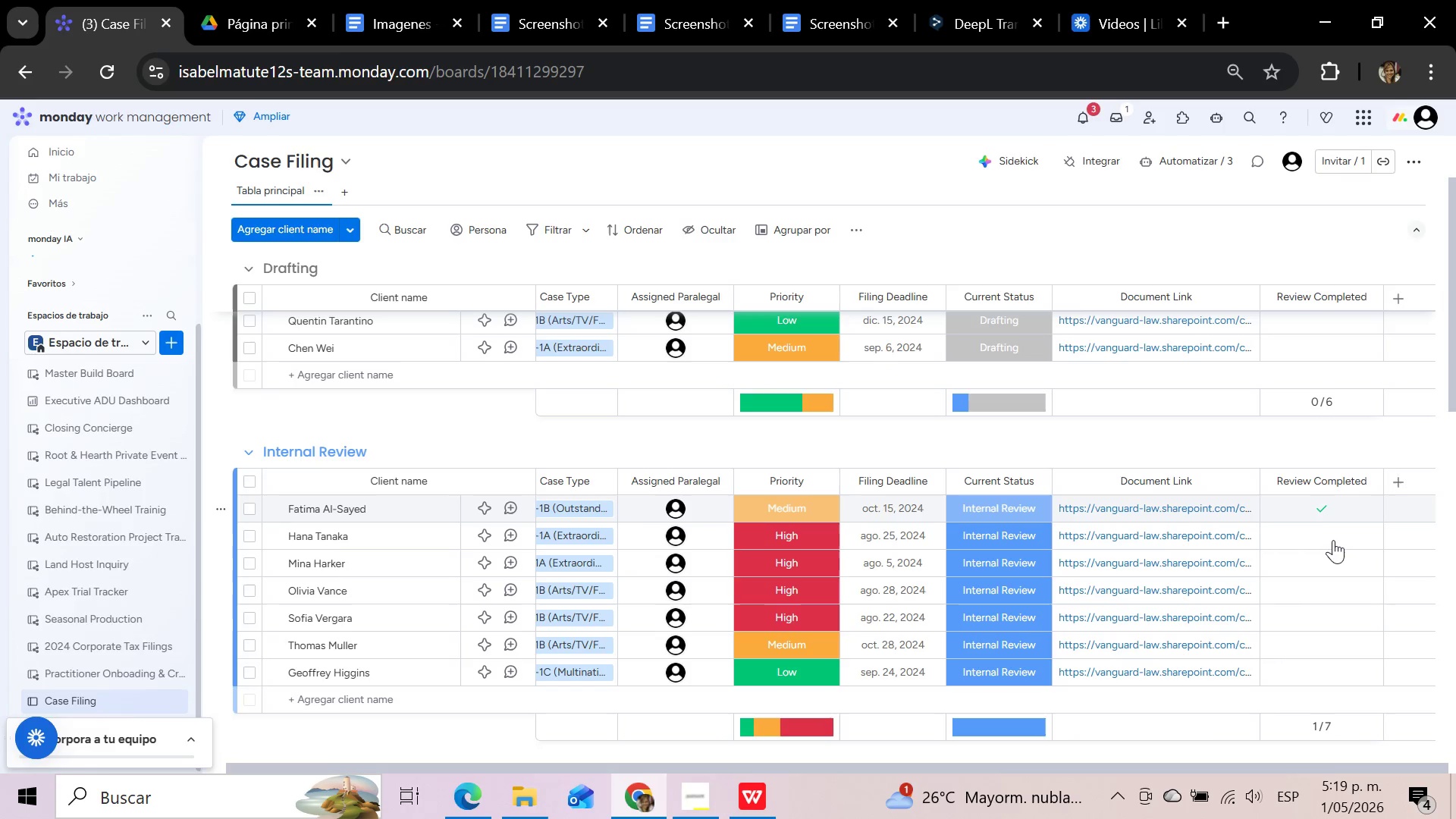 
left_click([1333, 541])
 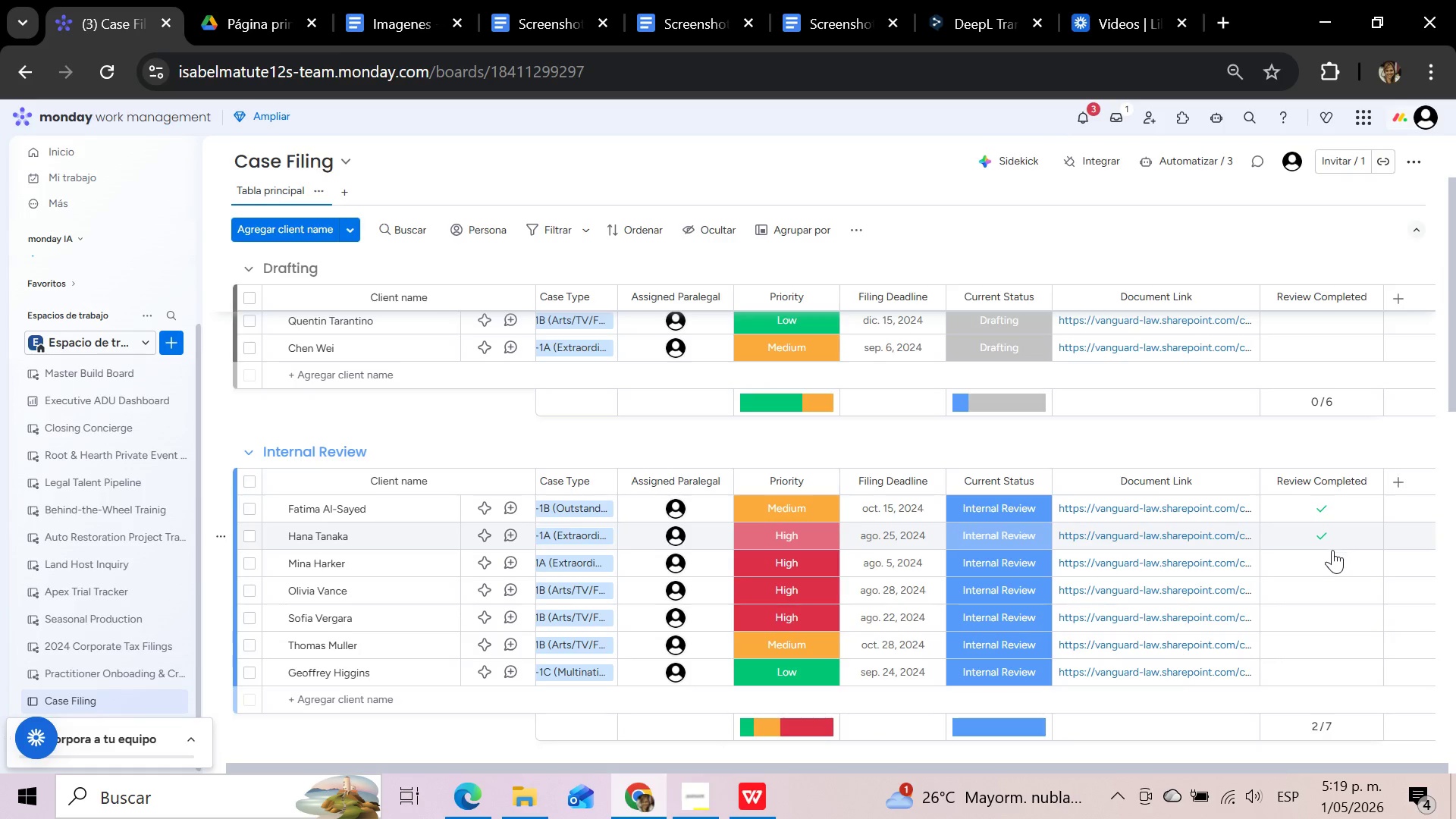 
left_click([1326, 557])
 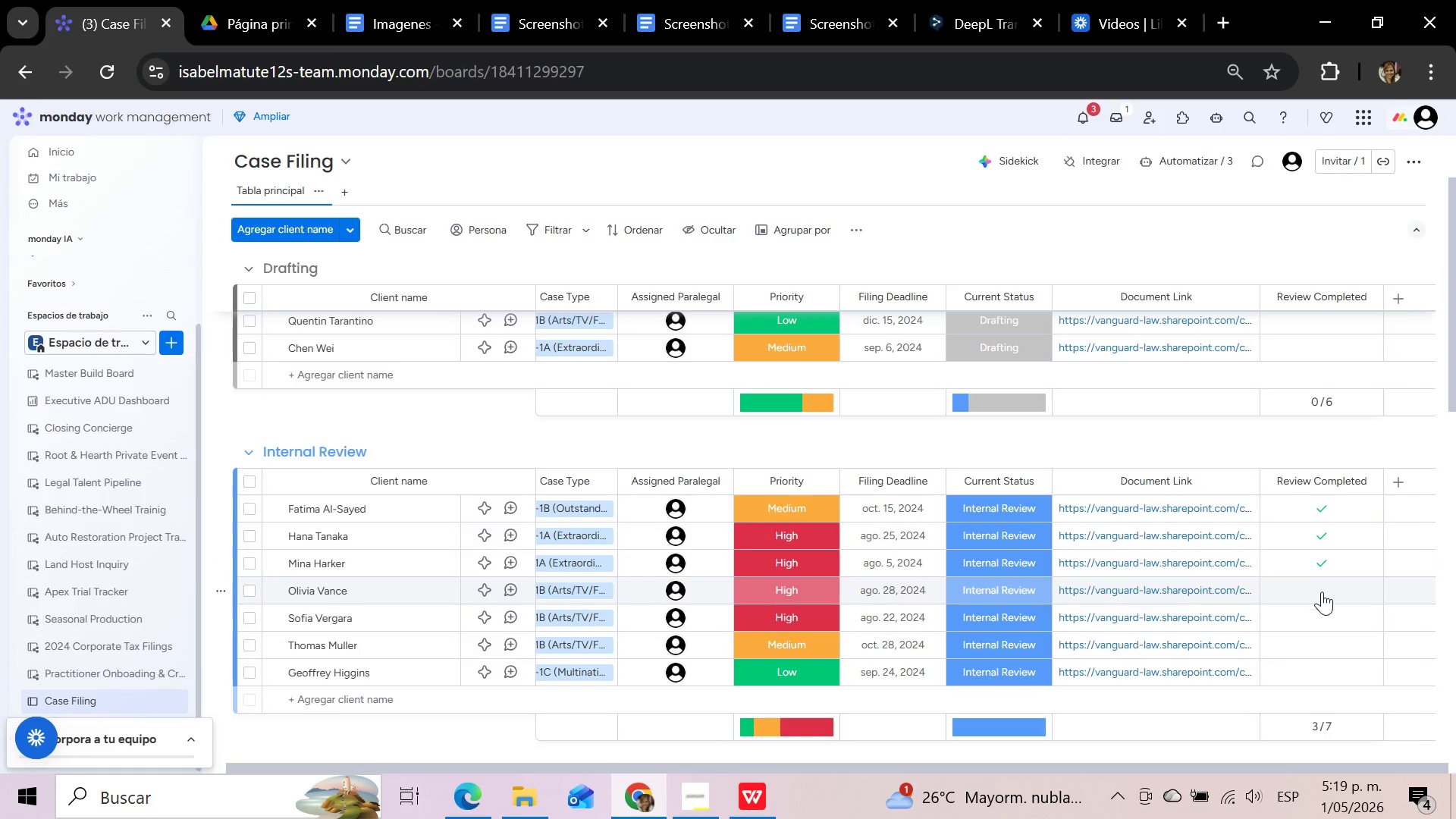 
left_click([1322, 619])
 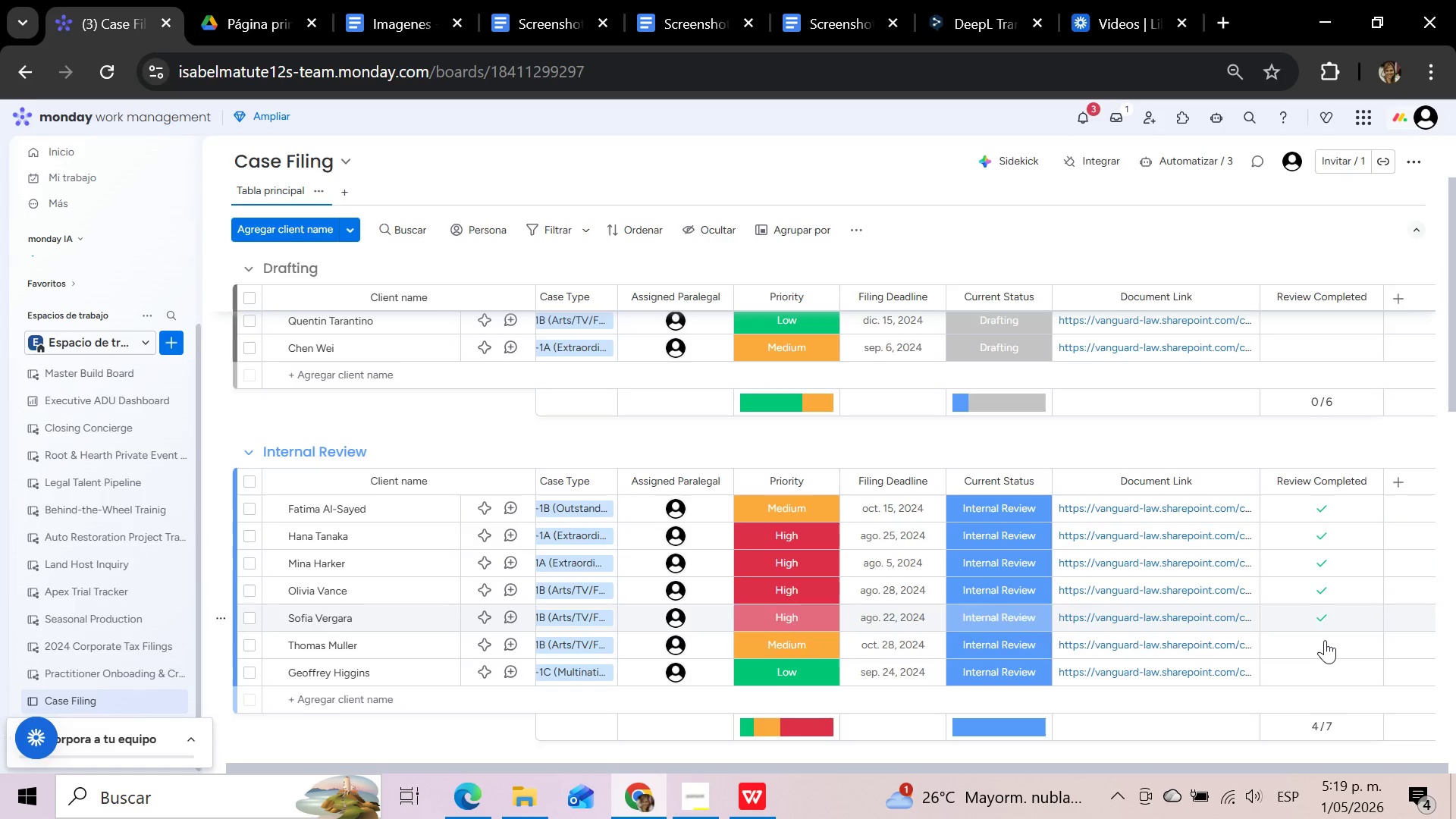 
left_click([1325, 640])
 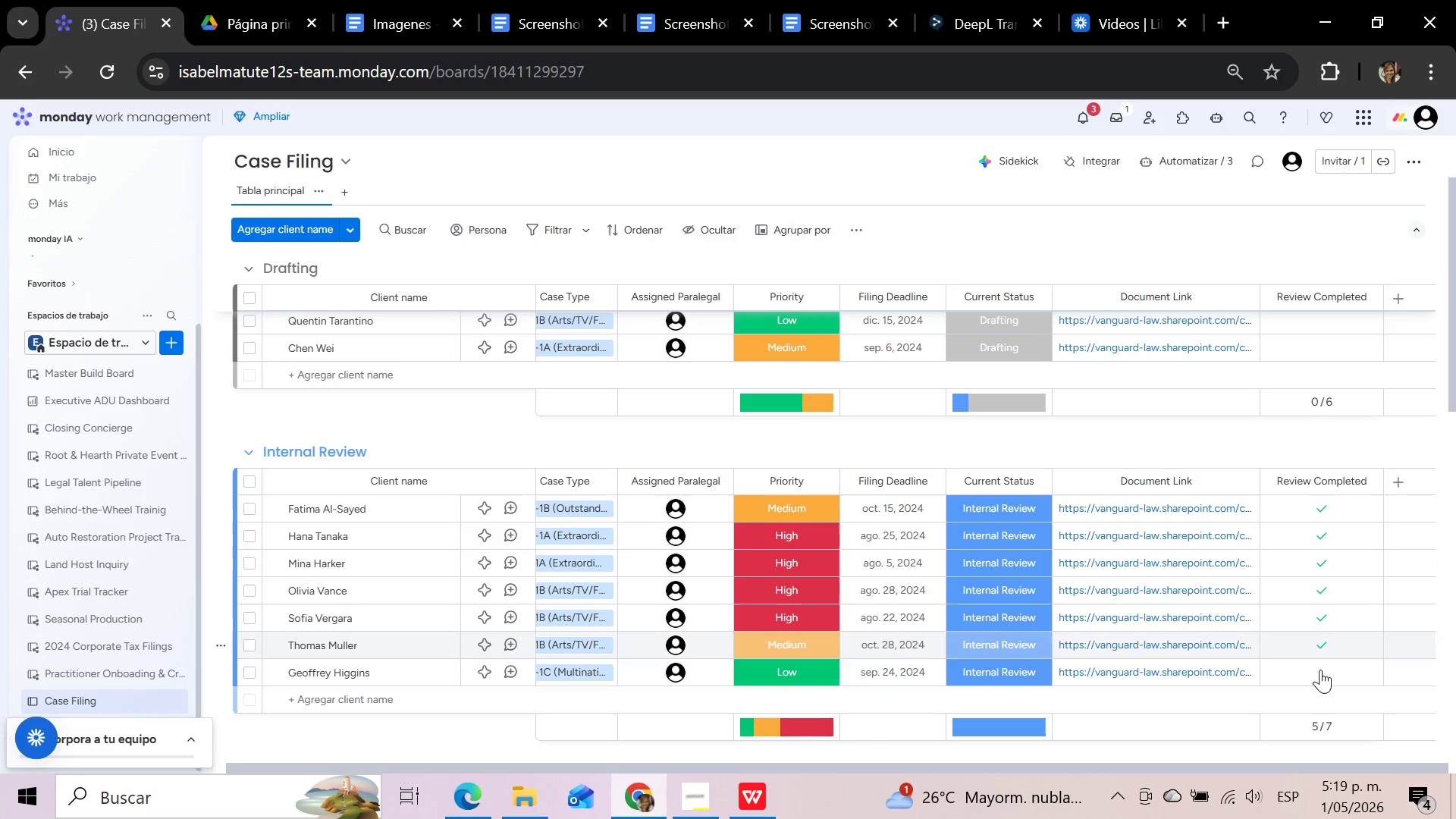 
left_click([1320, 670])
 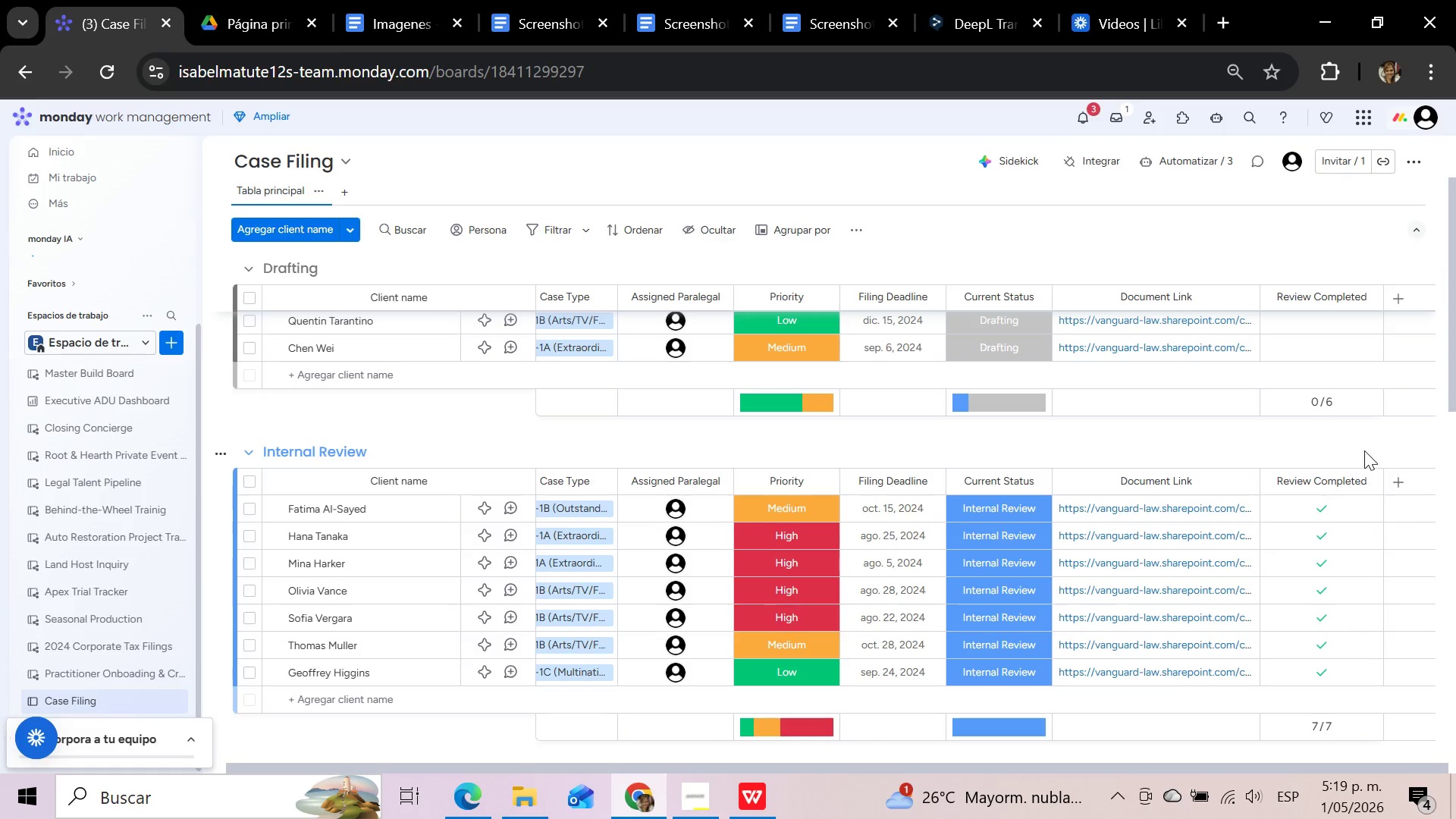 
wait(16.61)
 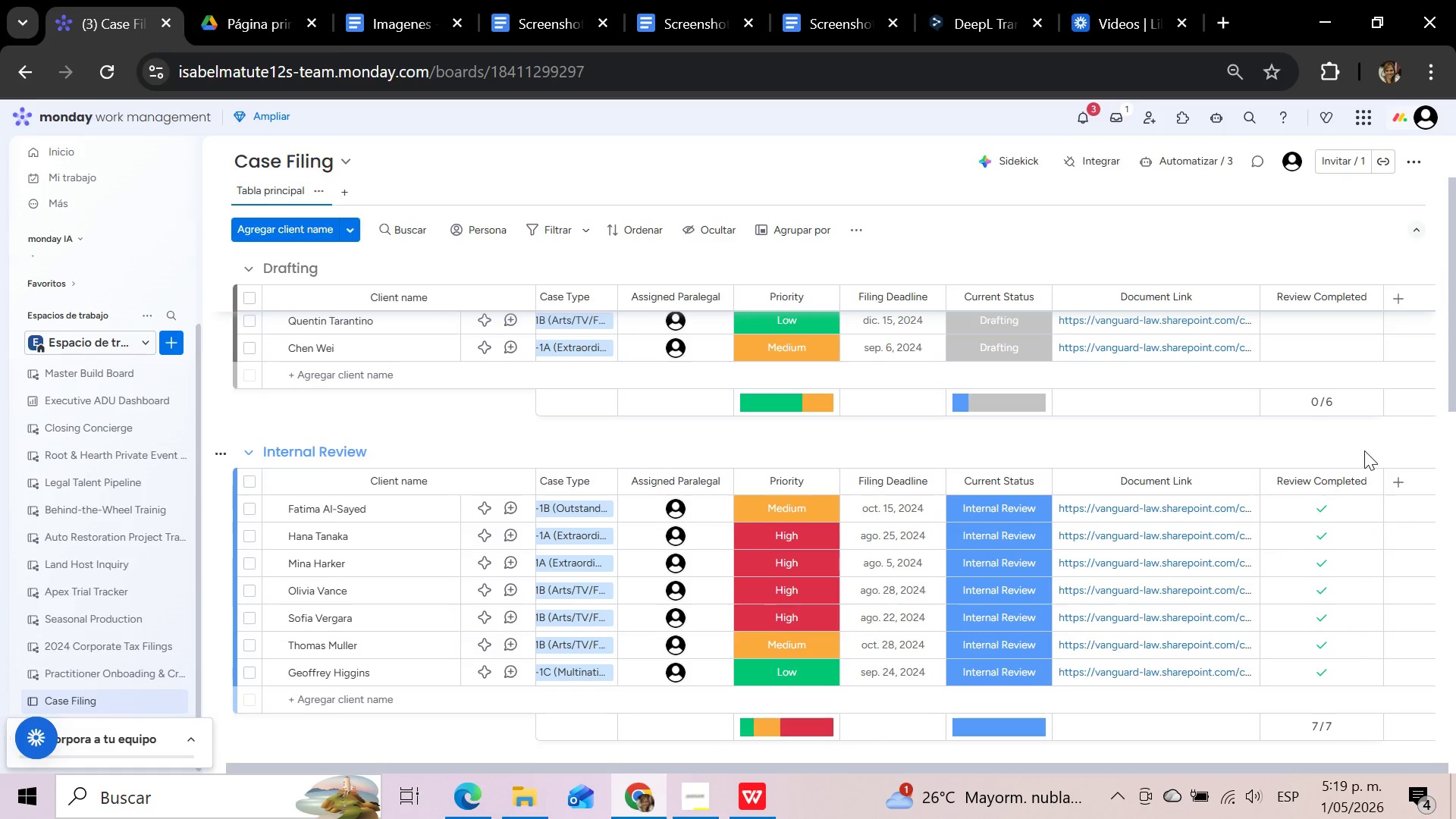 
left_click([350, 196])
 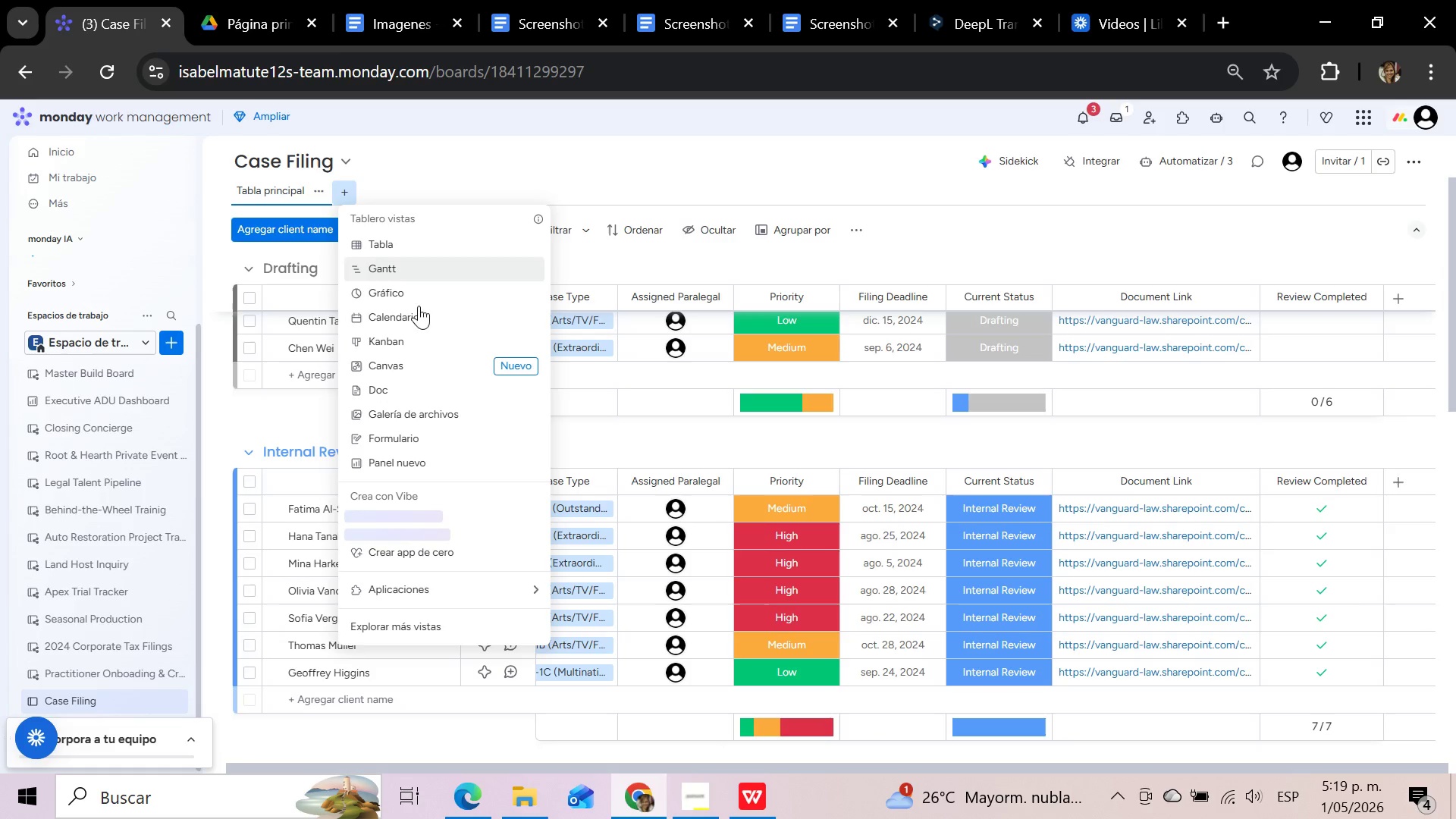 
left_click([414, 344])
 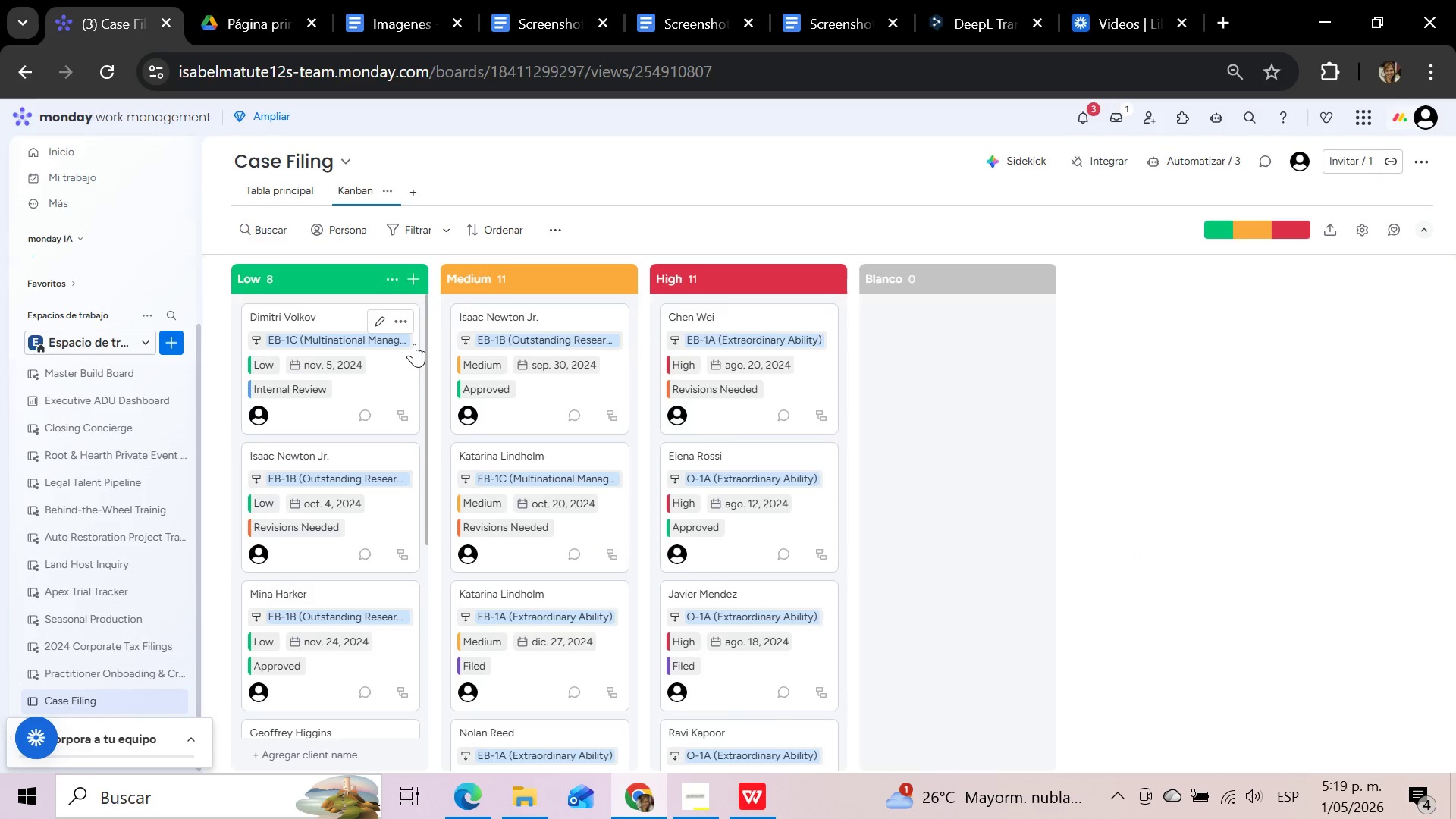 
wait(11.98)
 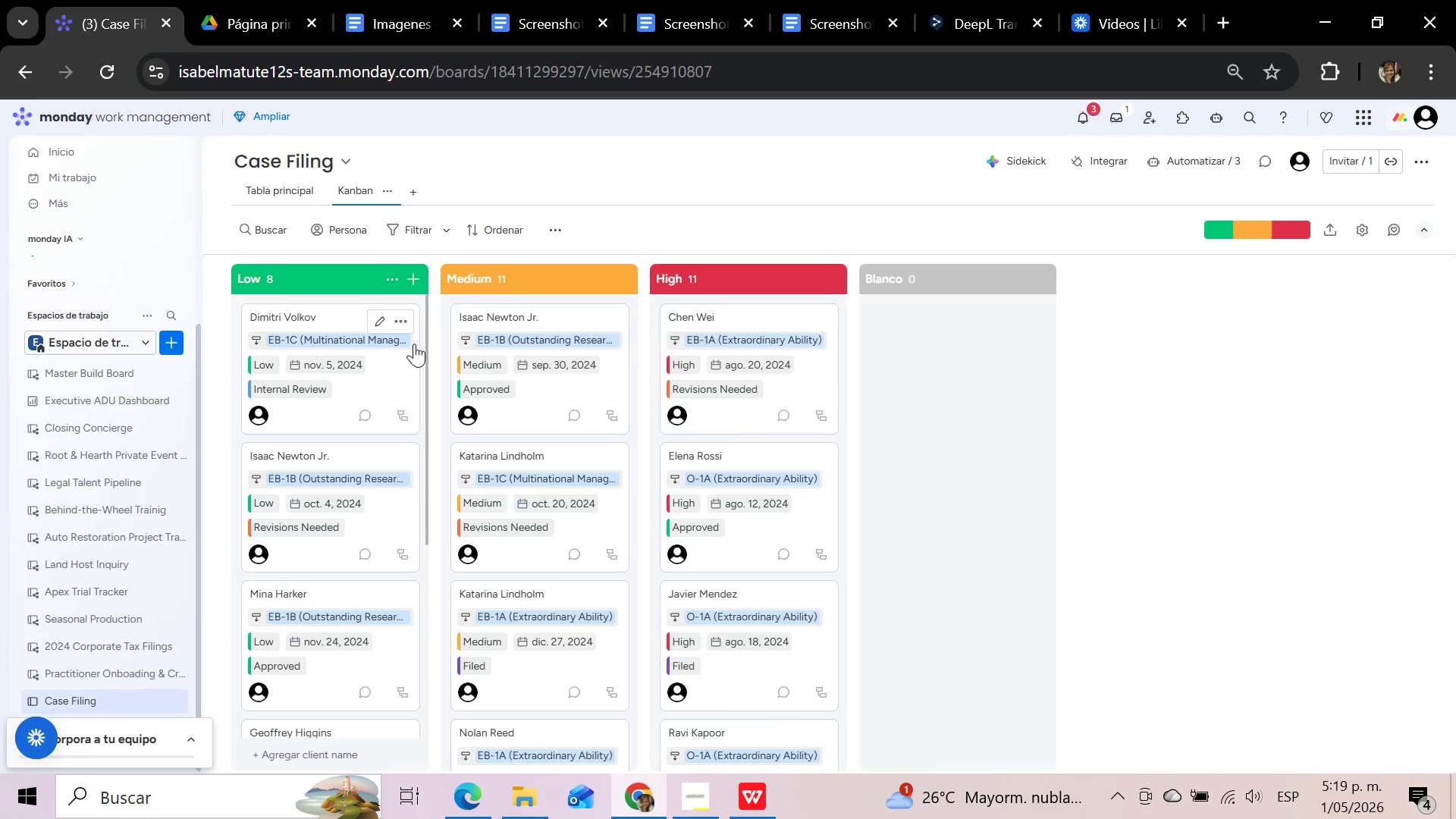 
left_click([1367, 229])
 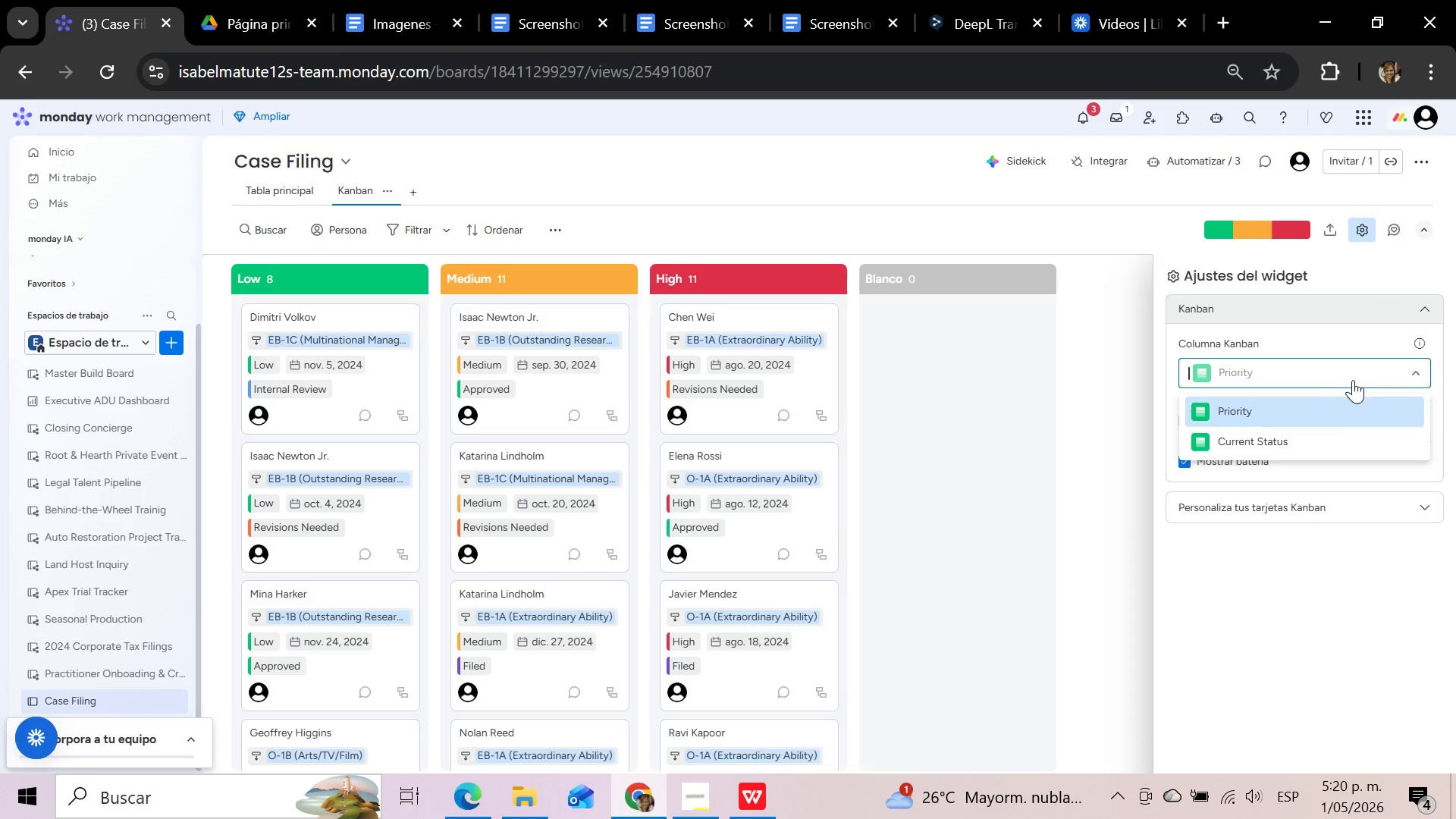 
left_click([1325, 442])
 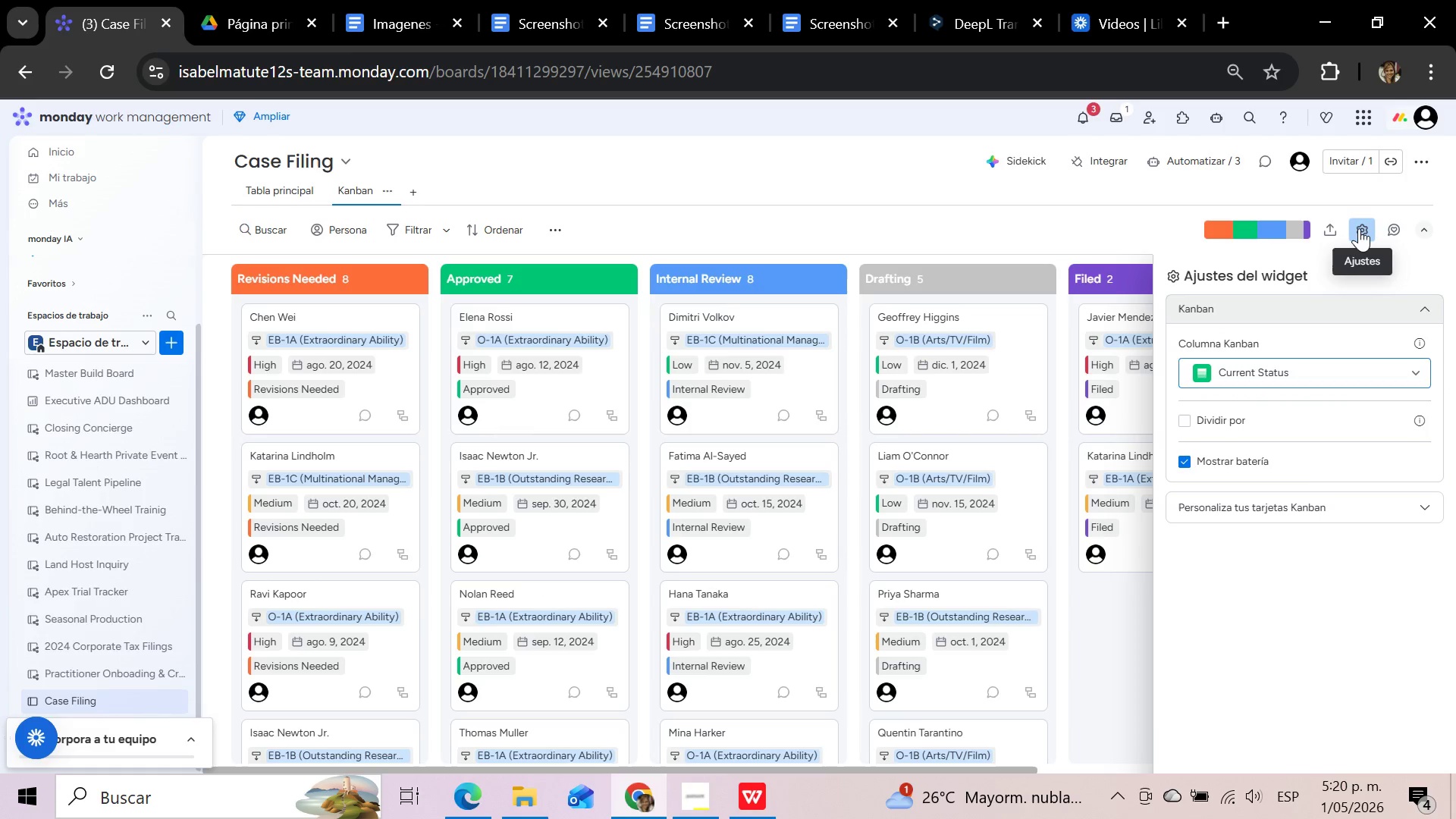 
wait(9.16)
 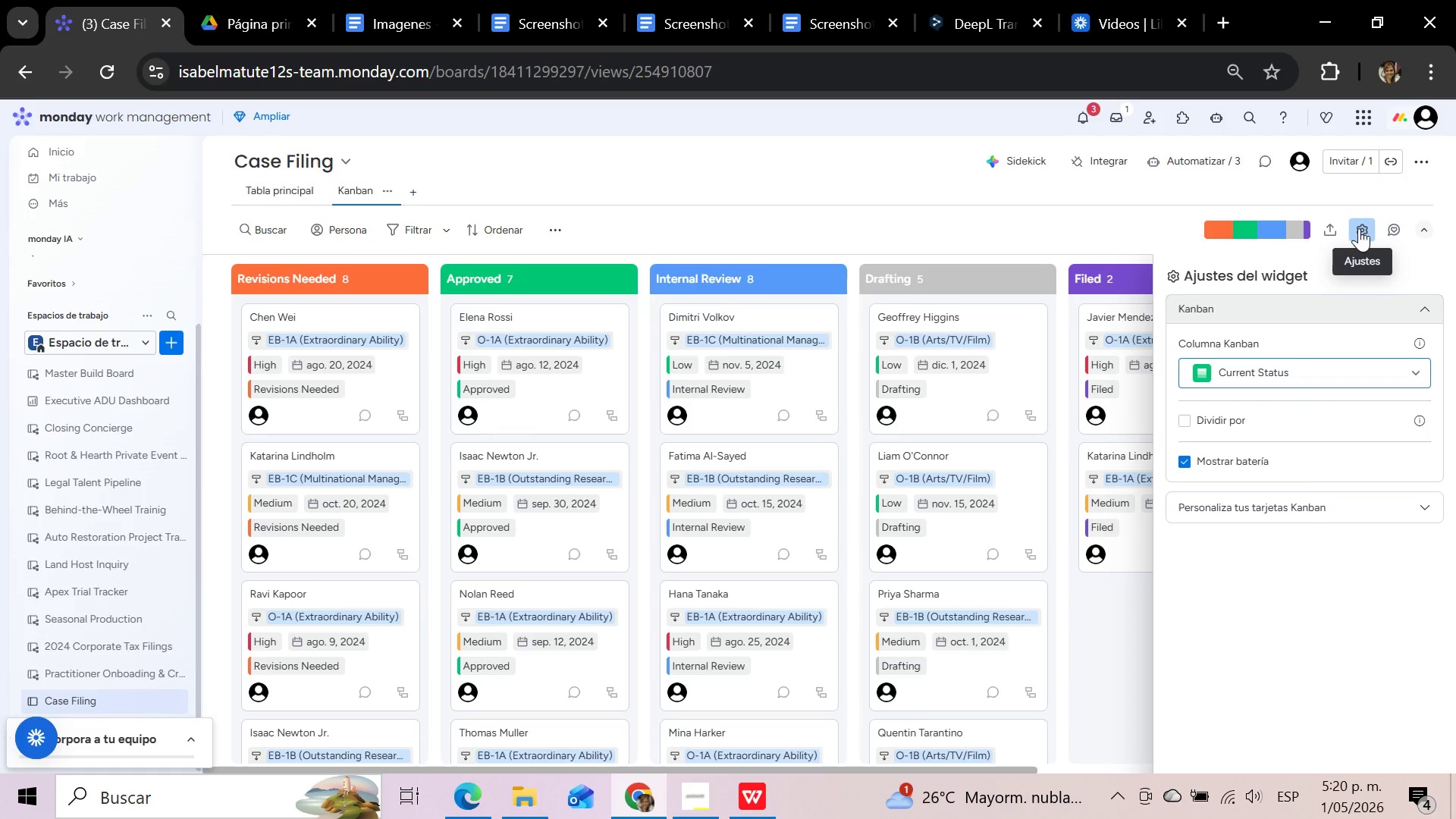 
scroll: coordinate [1134, 354], scroll_direction: down, amount: 53.0
 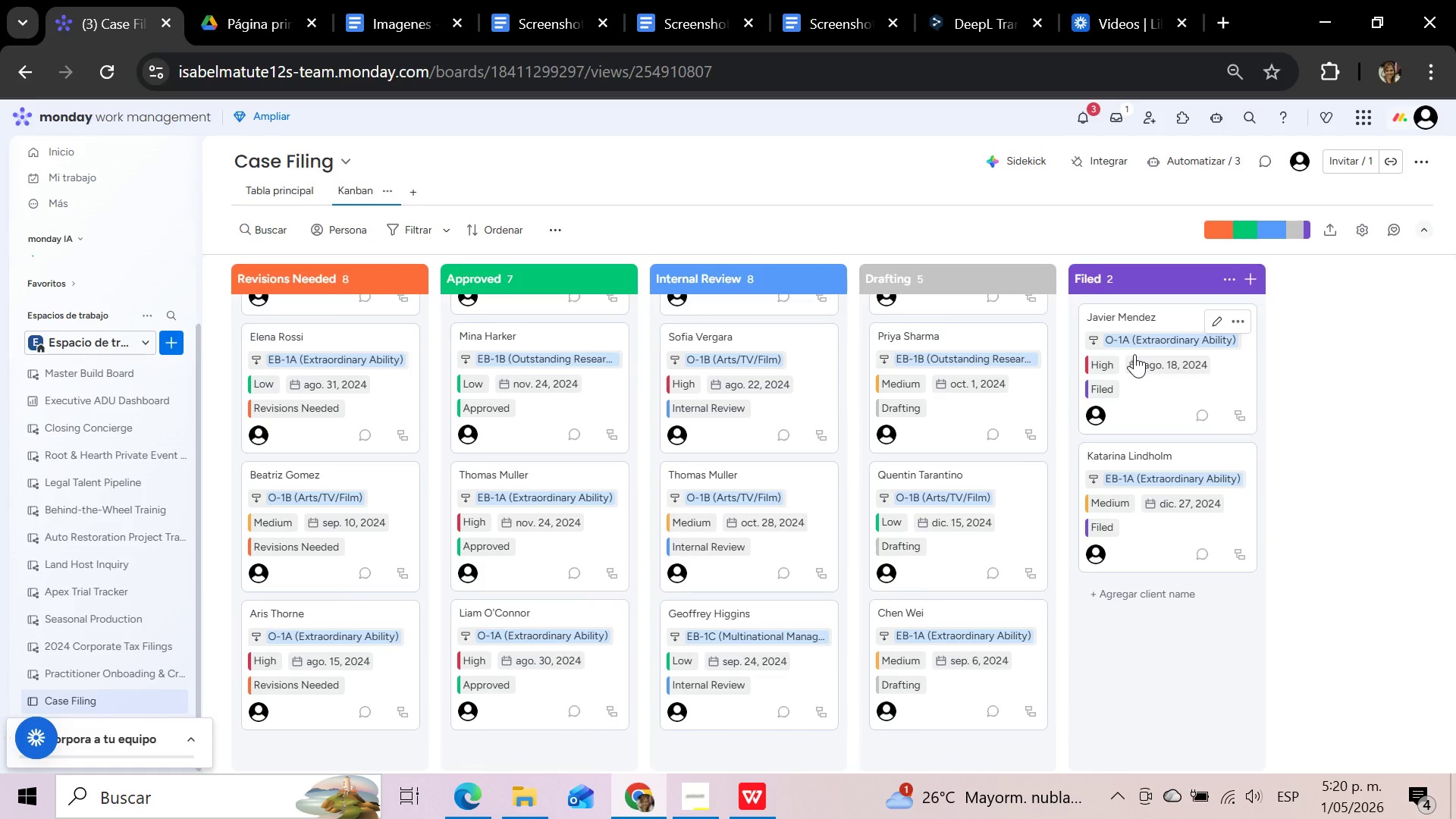 
scroll: coordinate [305, 389], scroll_direction: up, amount: 26.0
 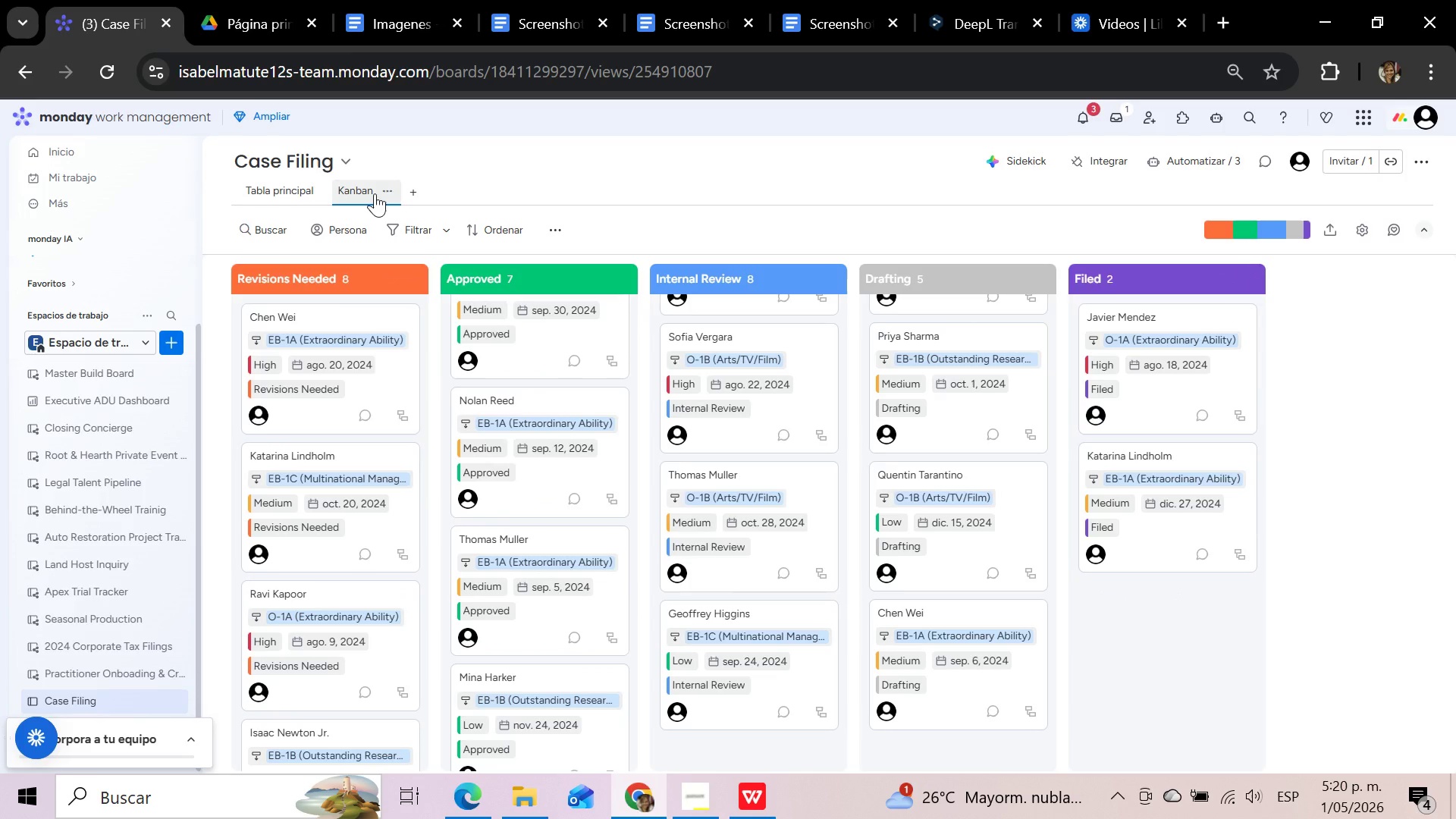 
left_click([393, 188])
 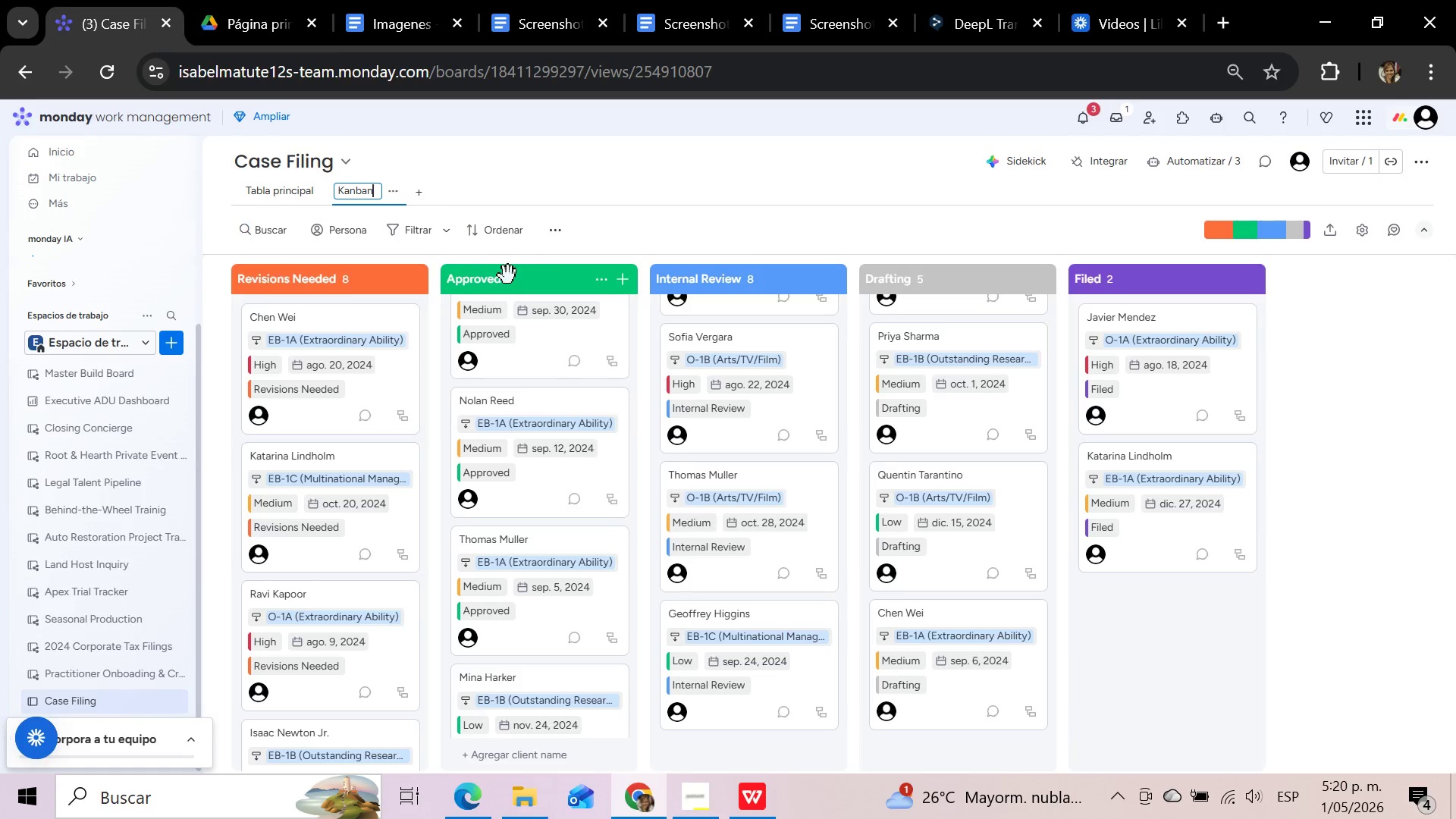 
wait(7.2)
 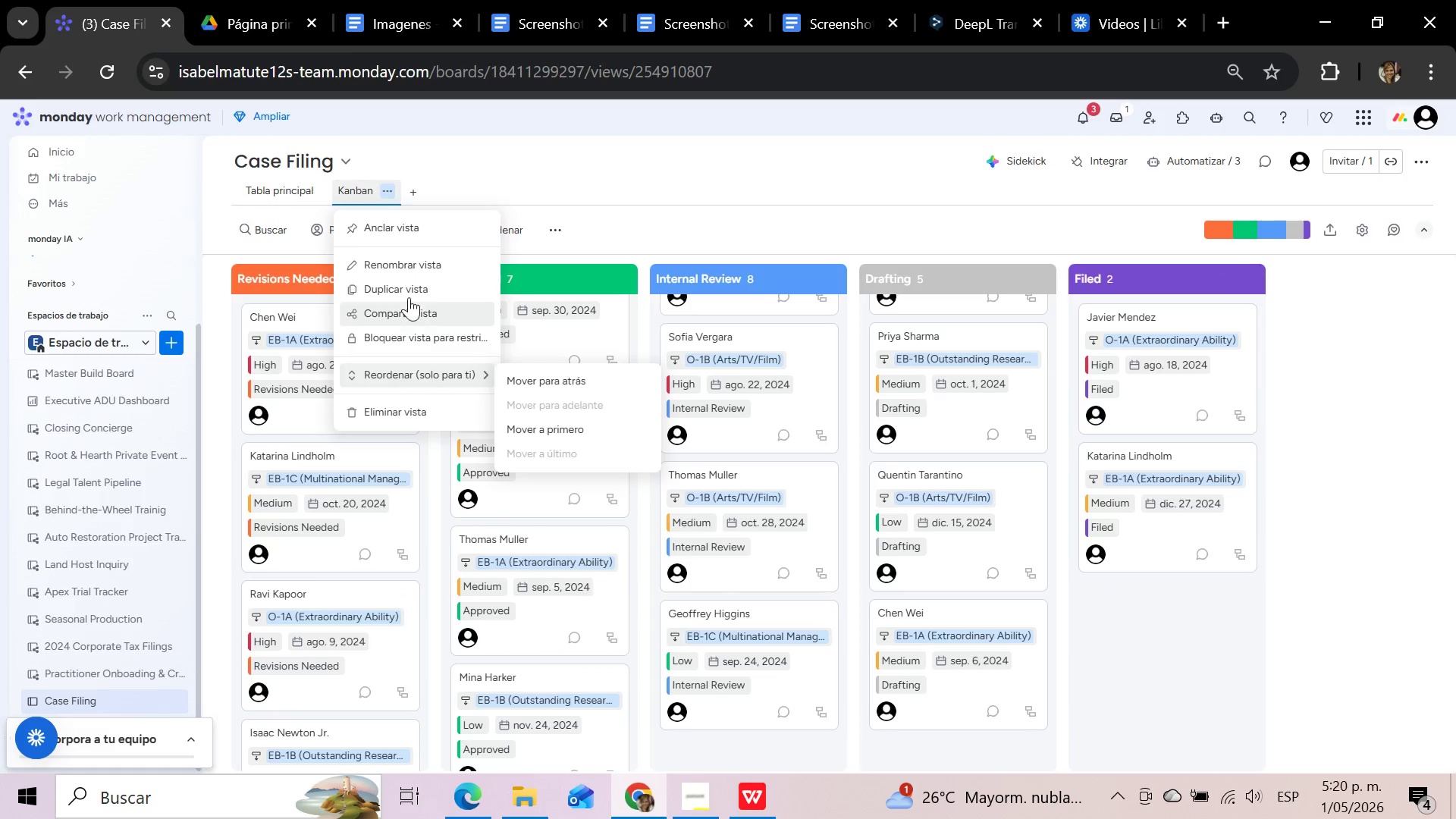 
hold_key(key=Backspace, duration=0.89)
 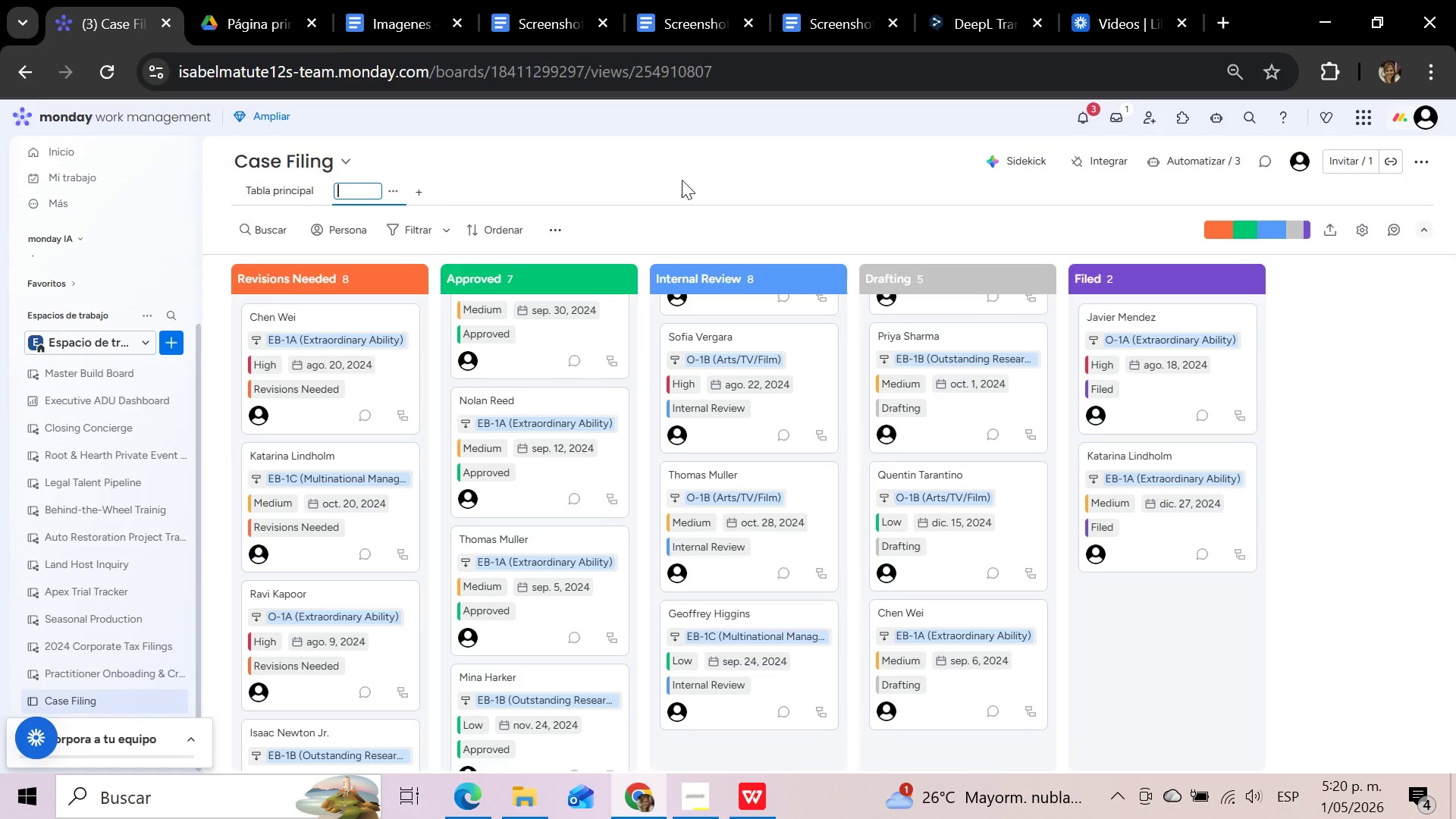 
type(Case Status Kanban)
 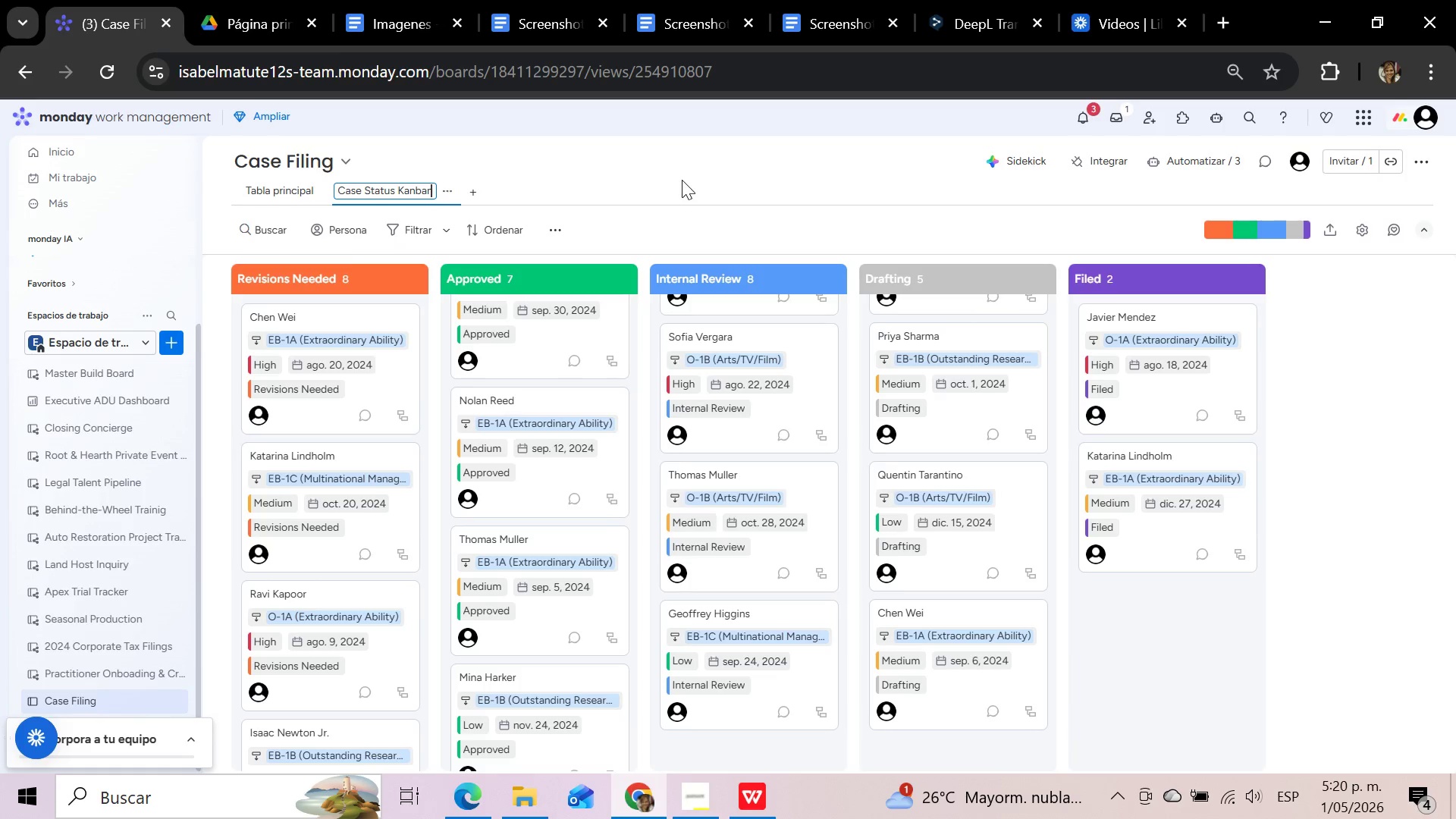 
left_click([680, 180])
 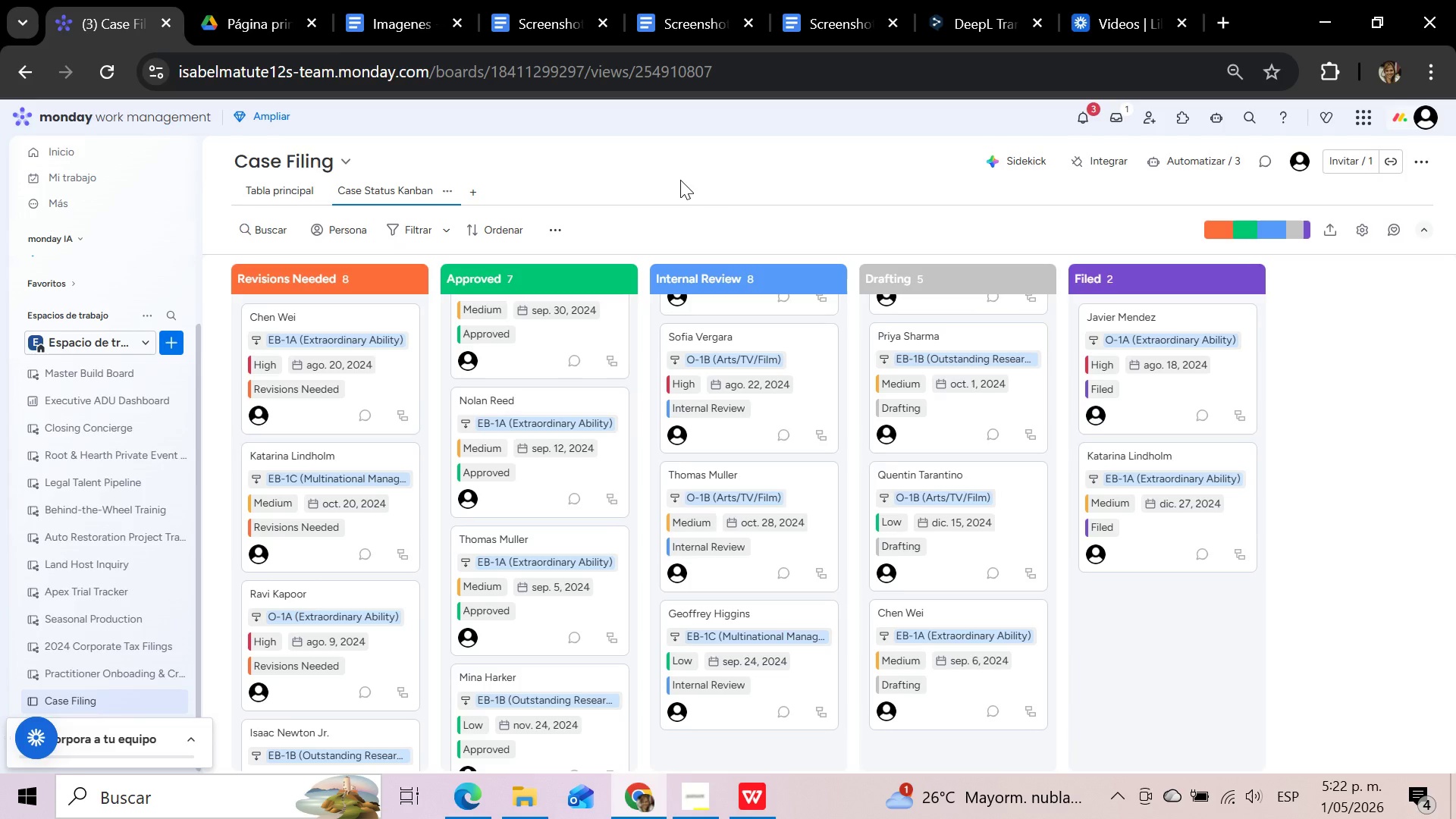 
wait(87.23)
 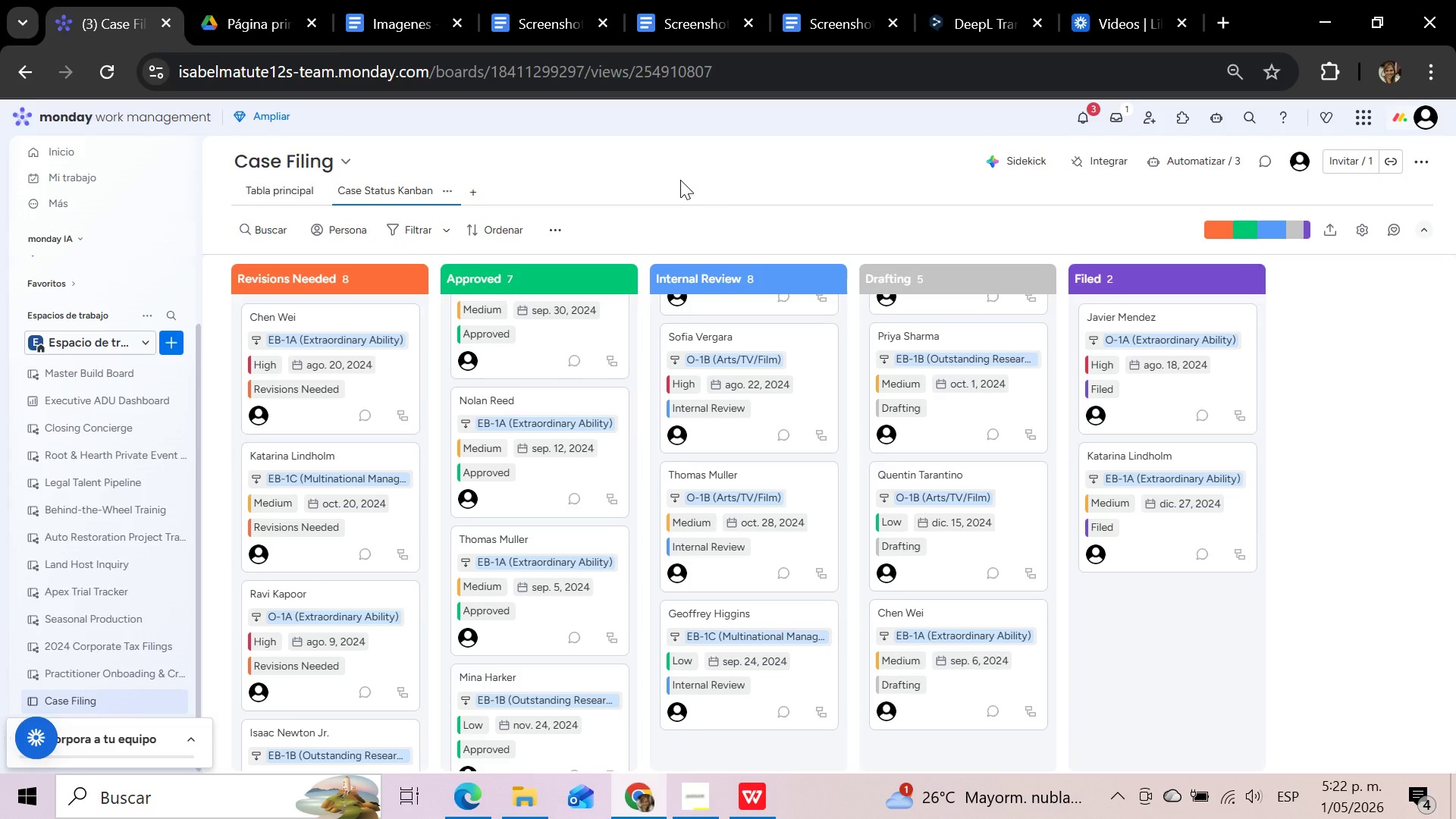 
left_click([1301, 435])
 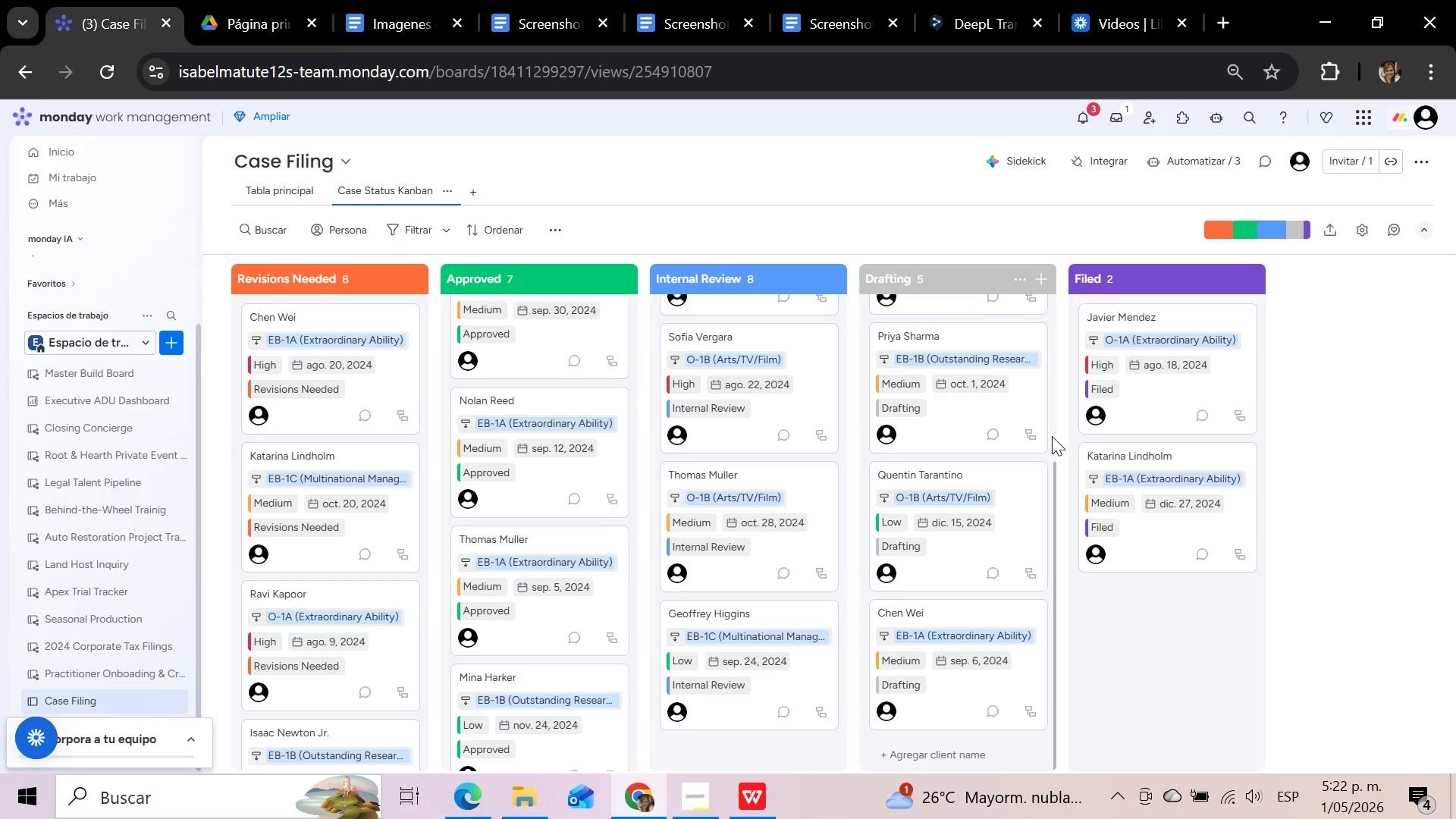 
wait(36.88)
 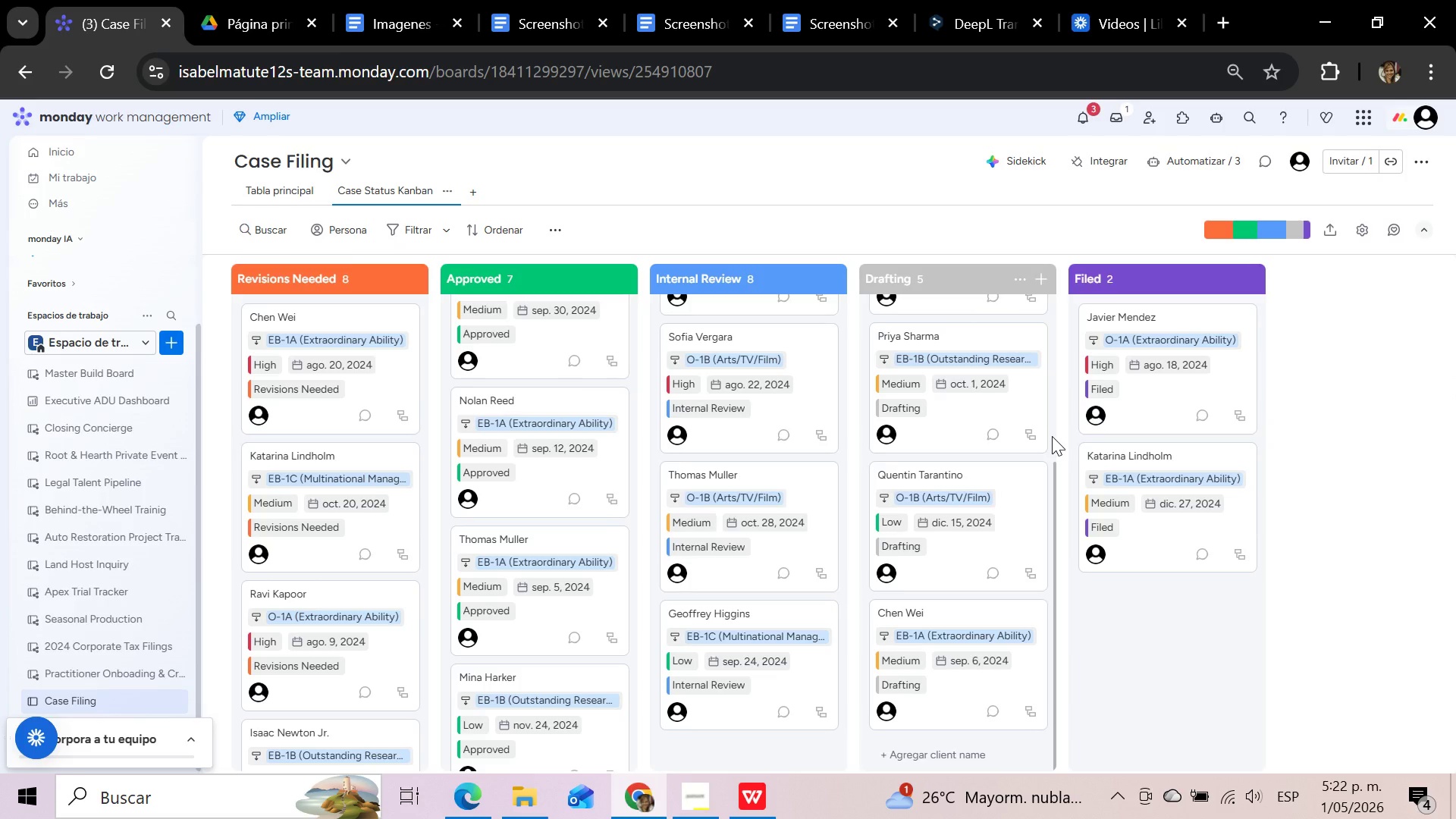 
left_click([1382, 404])
 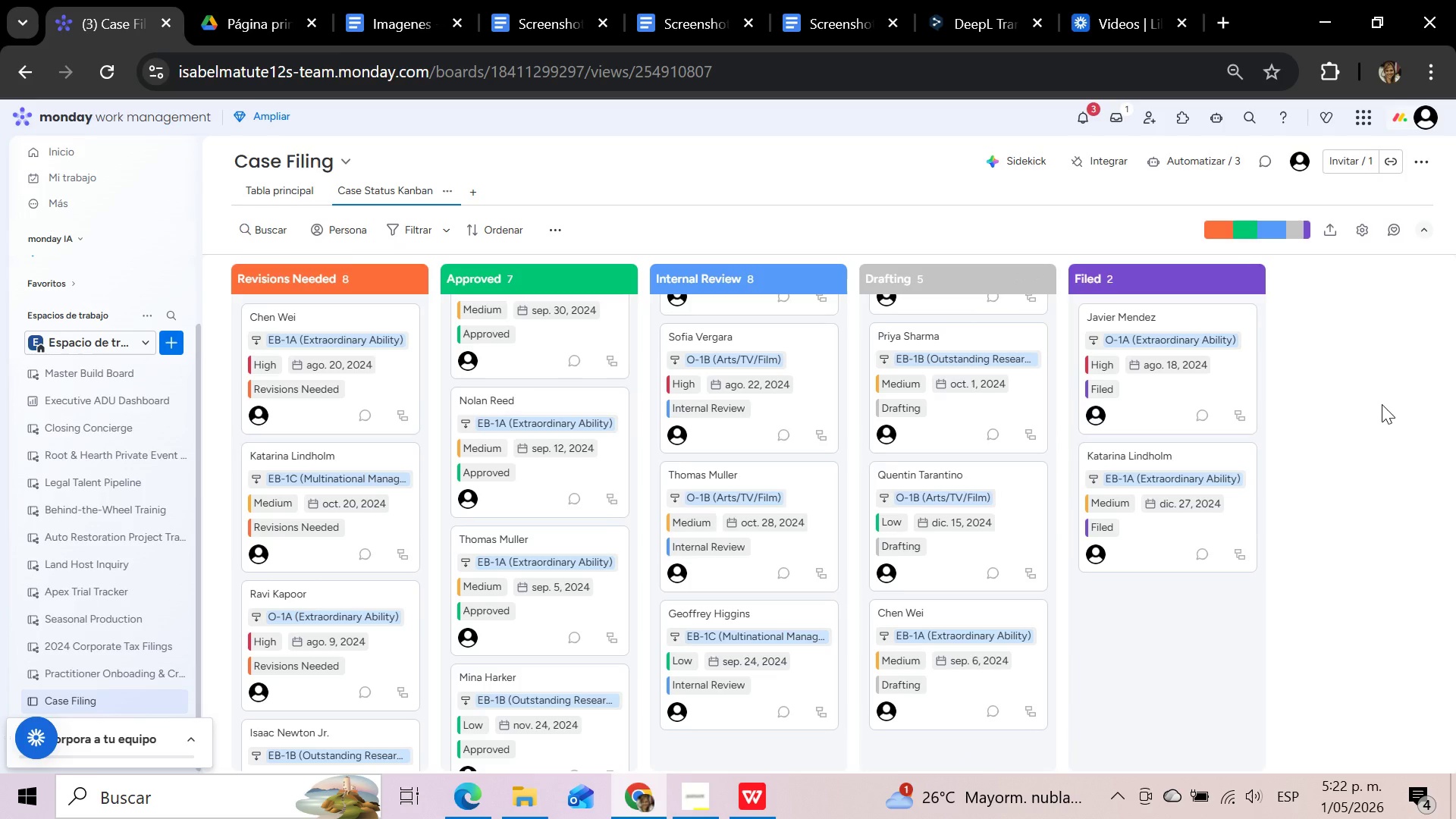 
wait(10.08)
 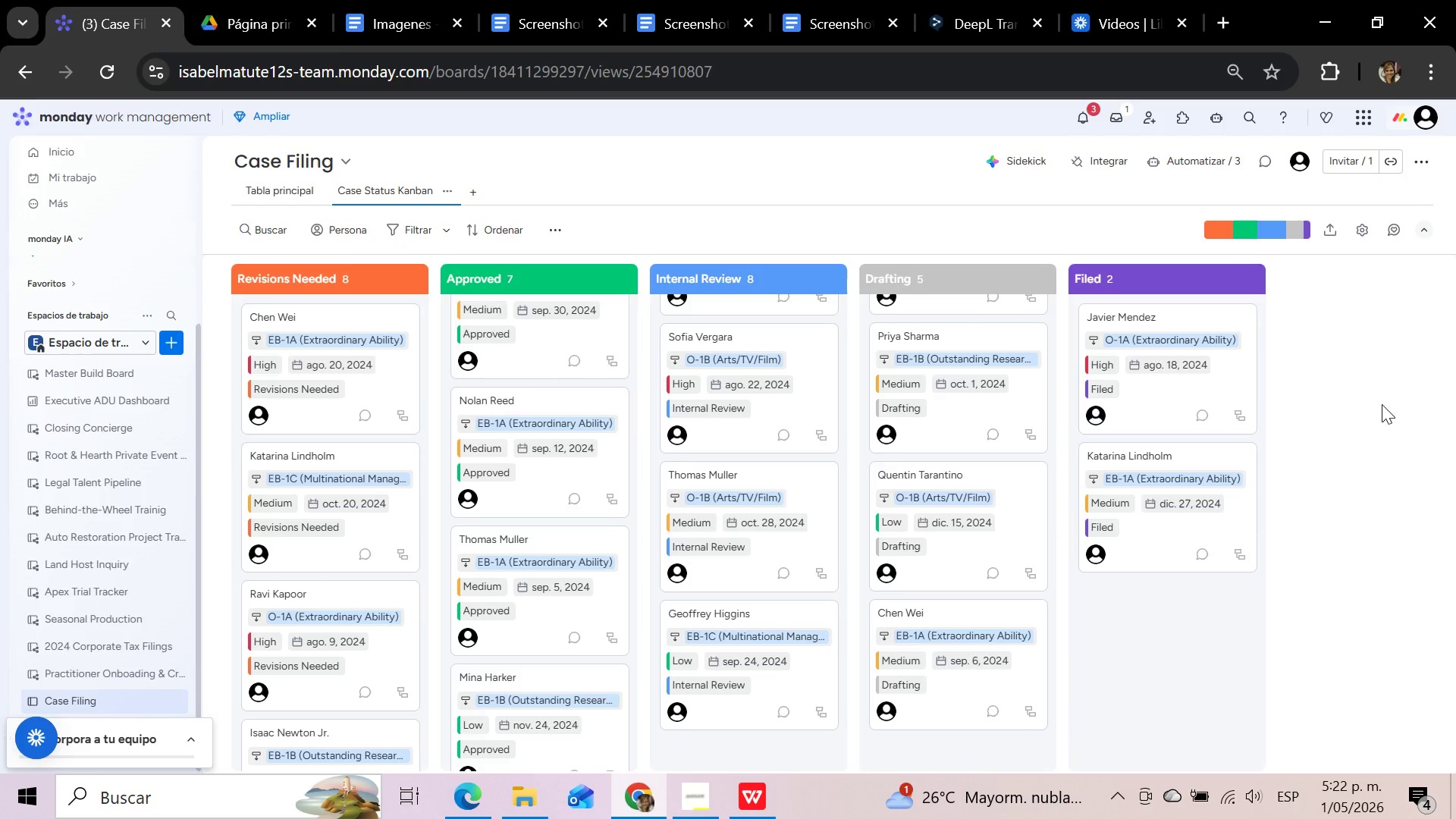 
left_click([479, 194])
 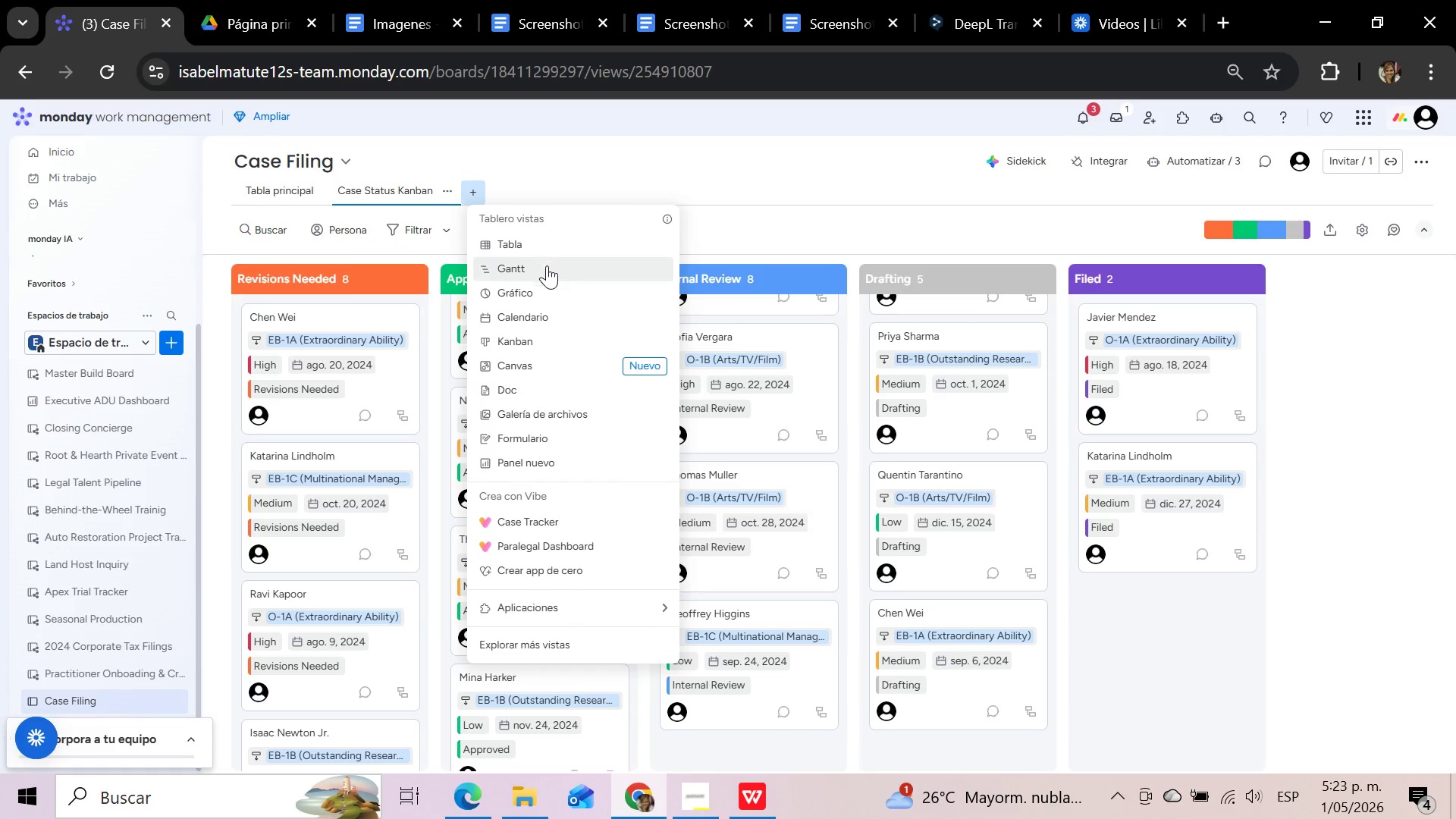 
left_click([537, 238])
 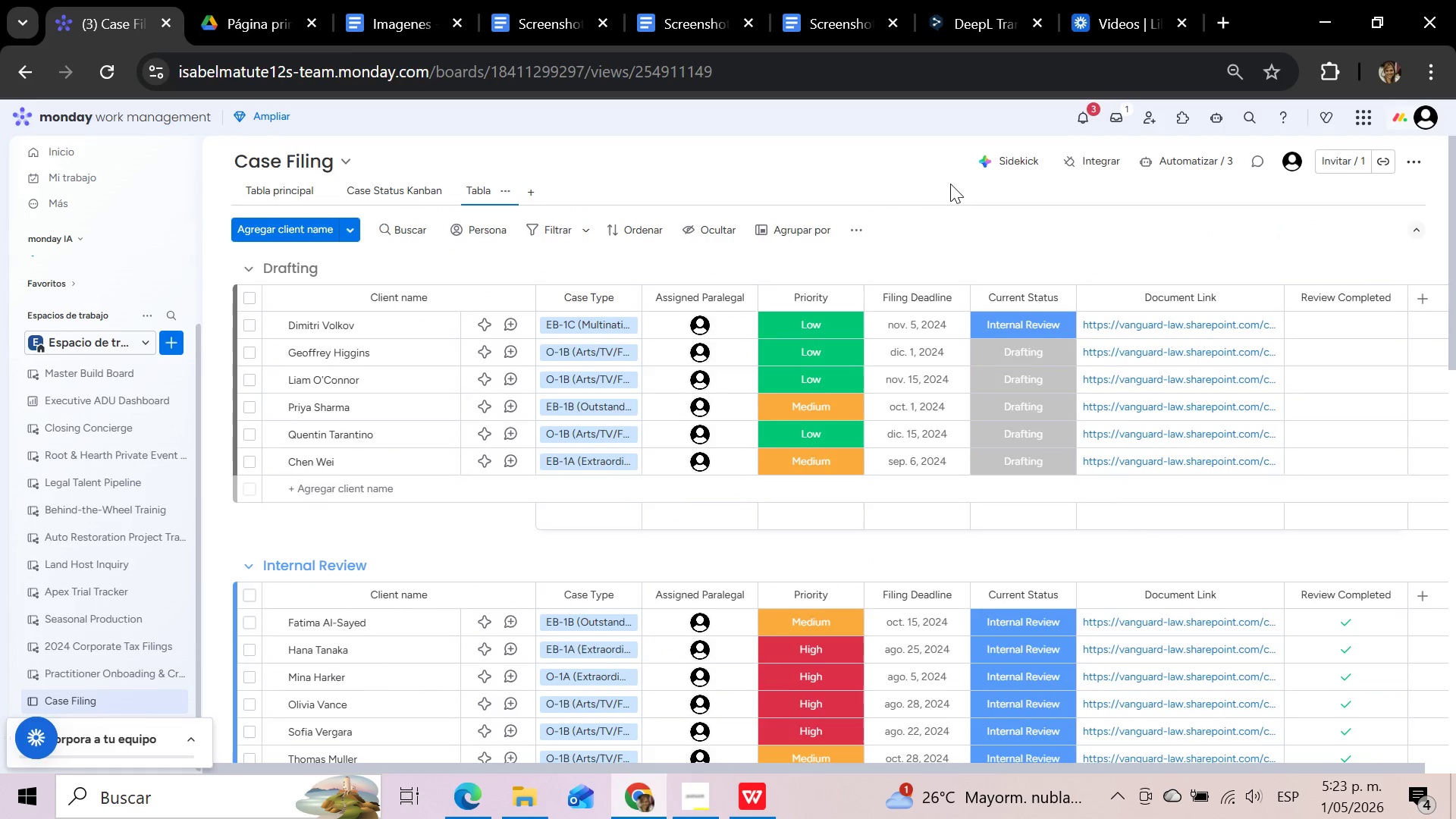 
wait(8.62)
 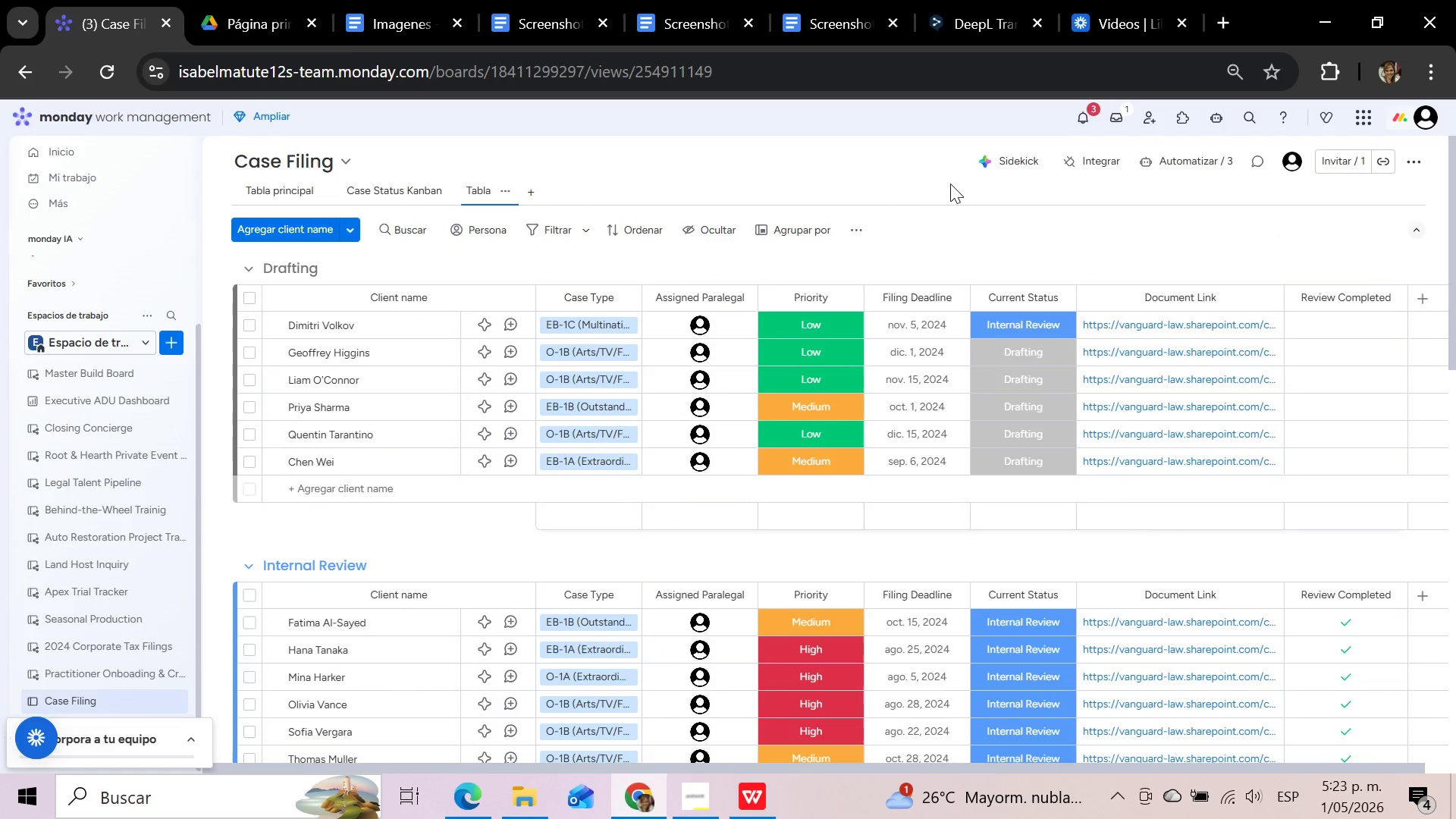 
left_click([503, 190])
 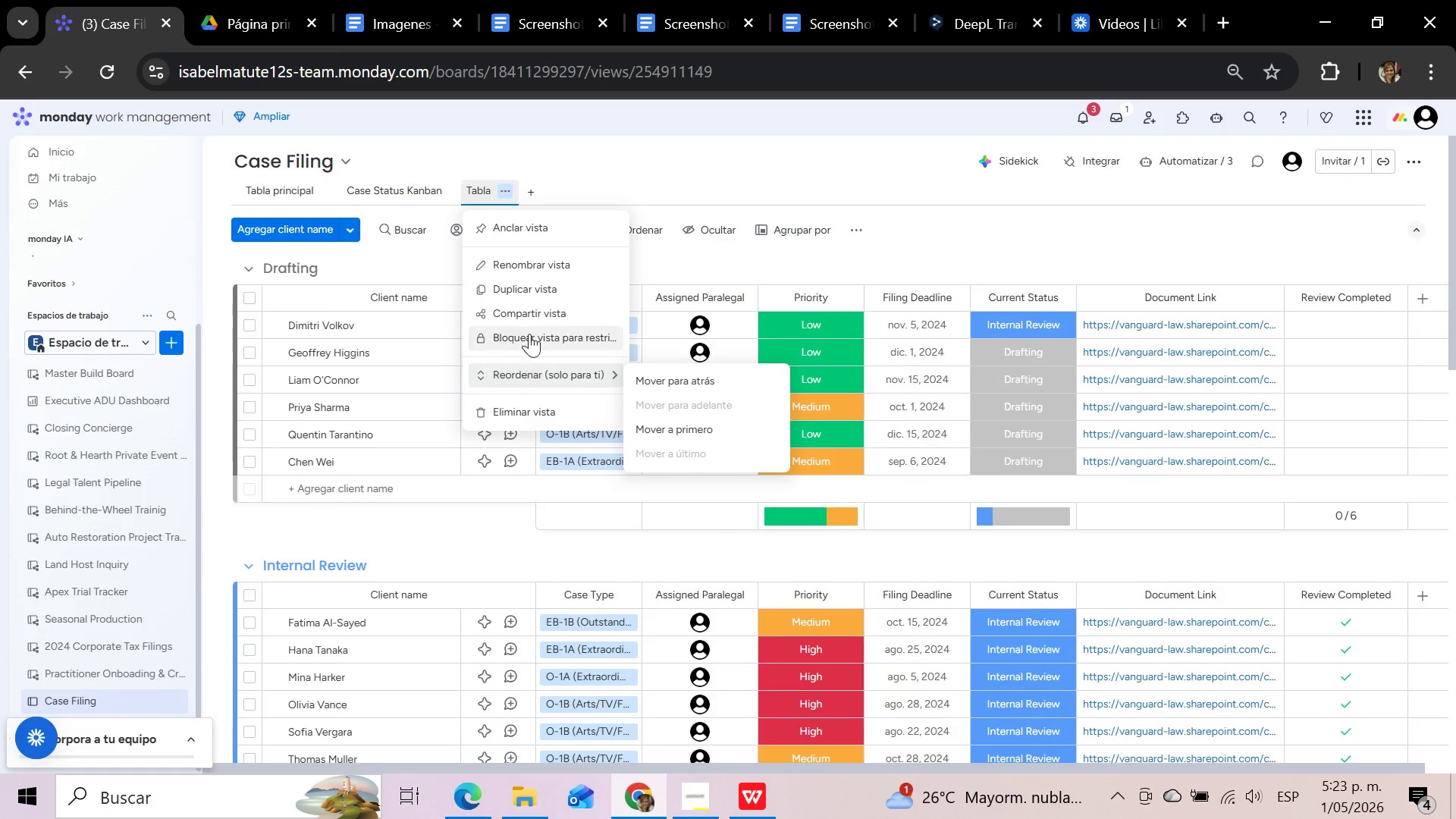 
left_click([536, 271])
 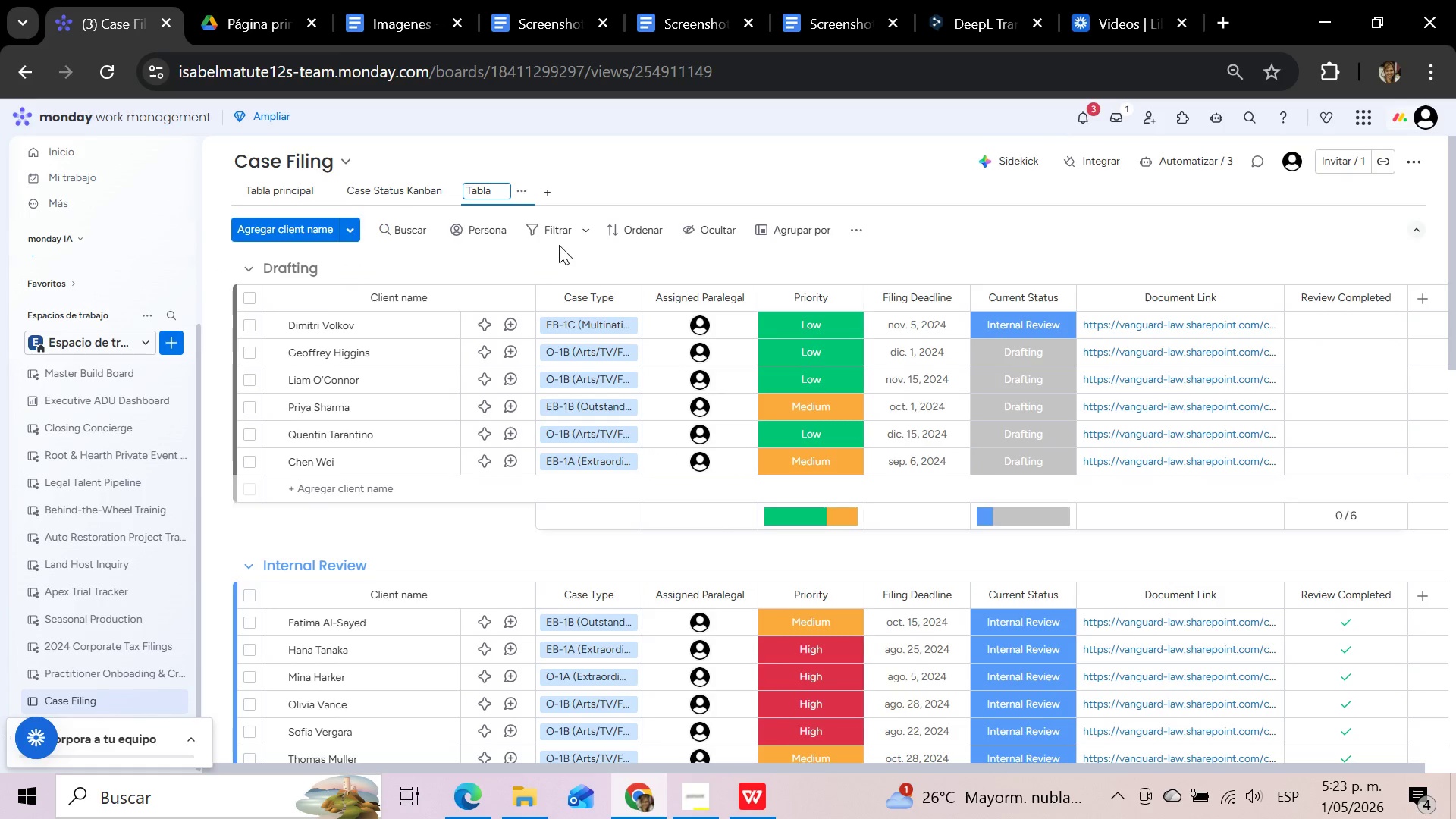 
hold_key(key=Backspace, duration=1.45)
 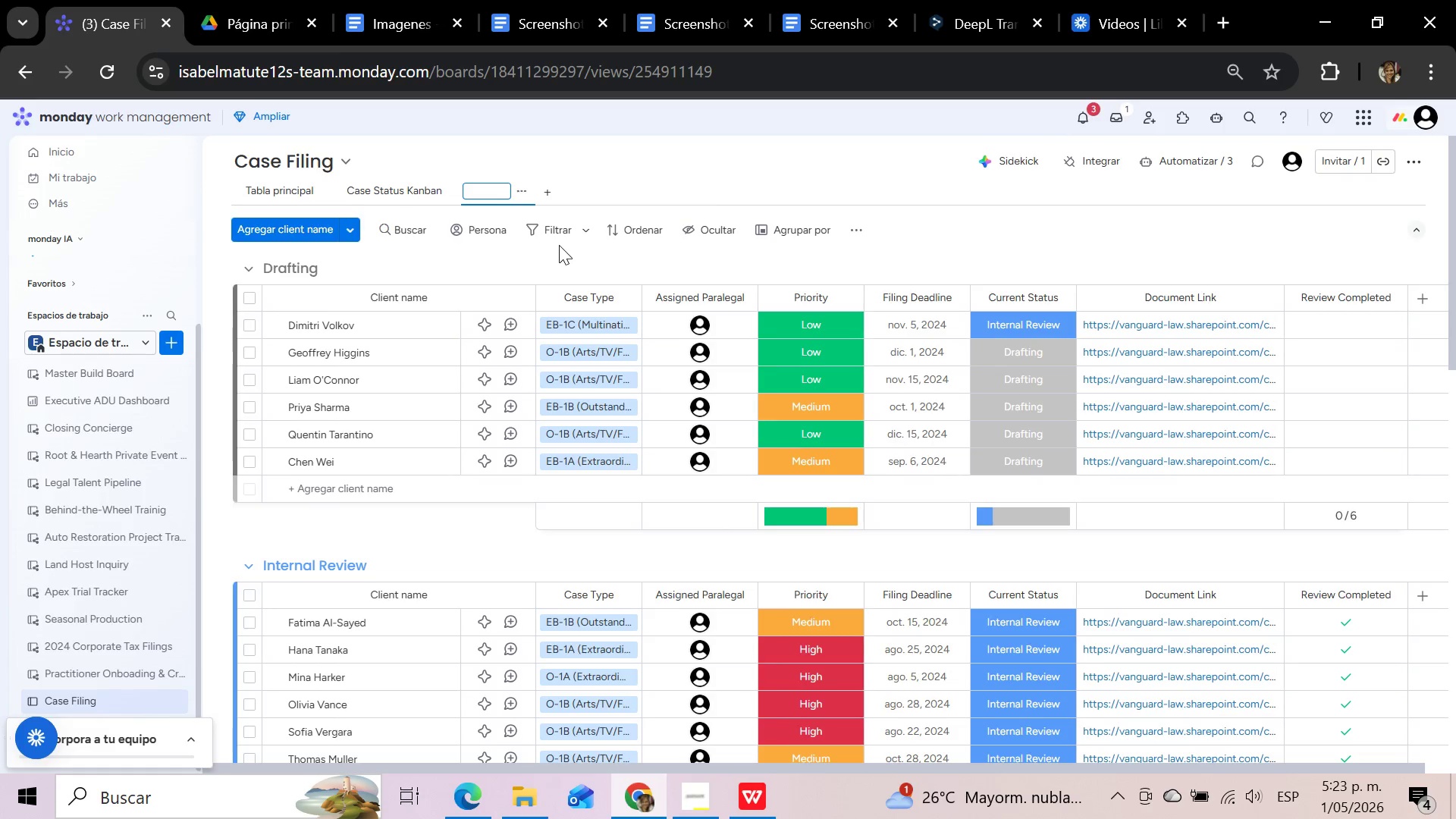 
type(Urgent Review)
 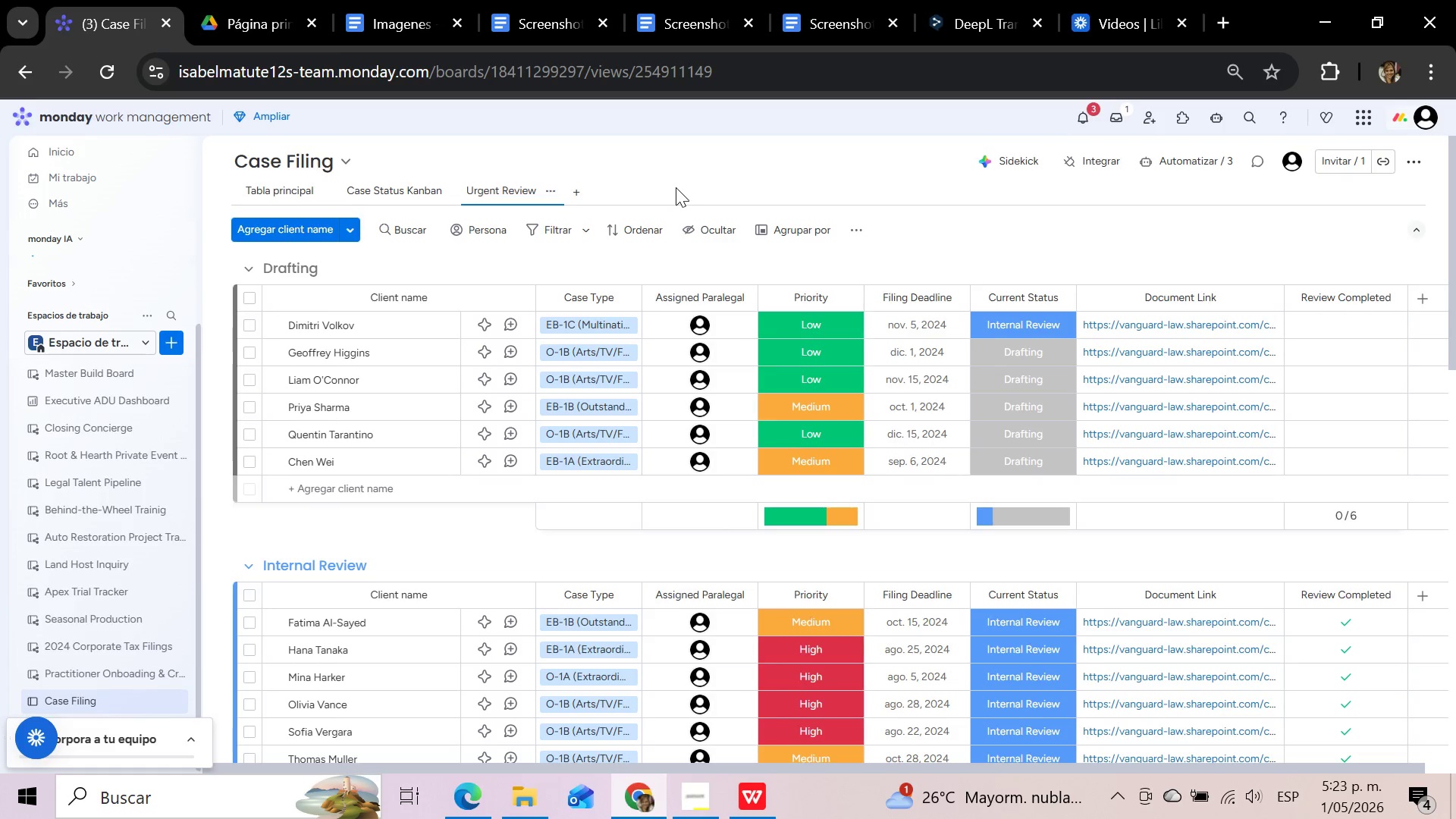 
wait(10.86)
 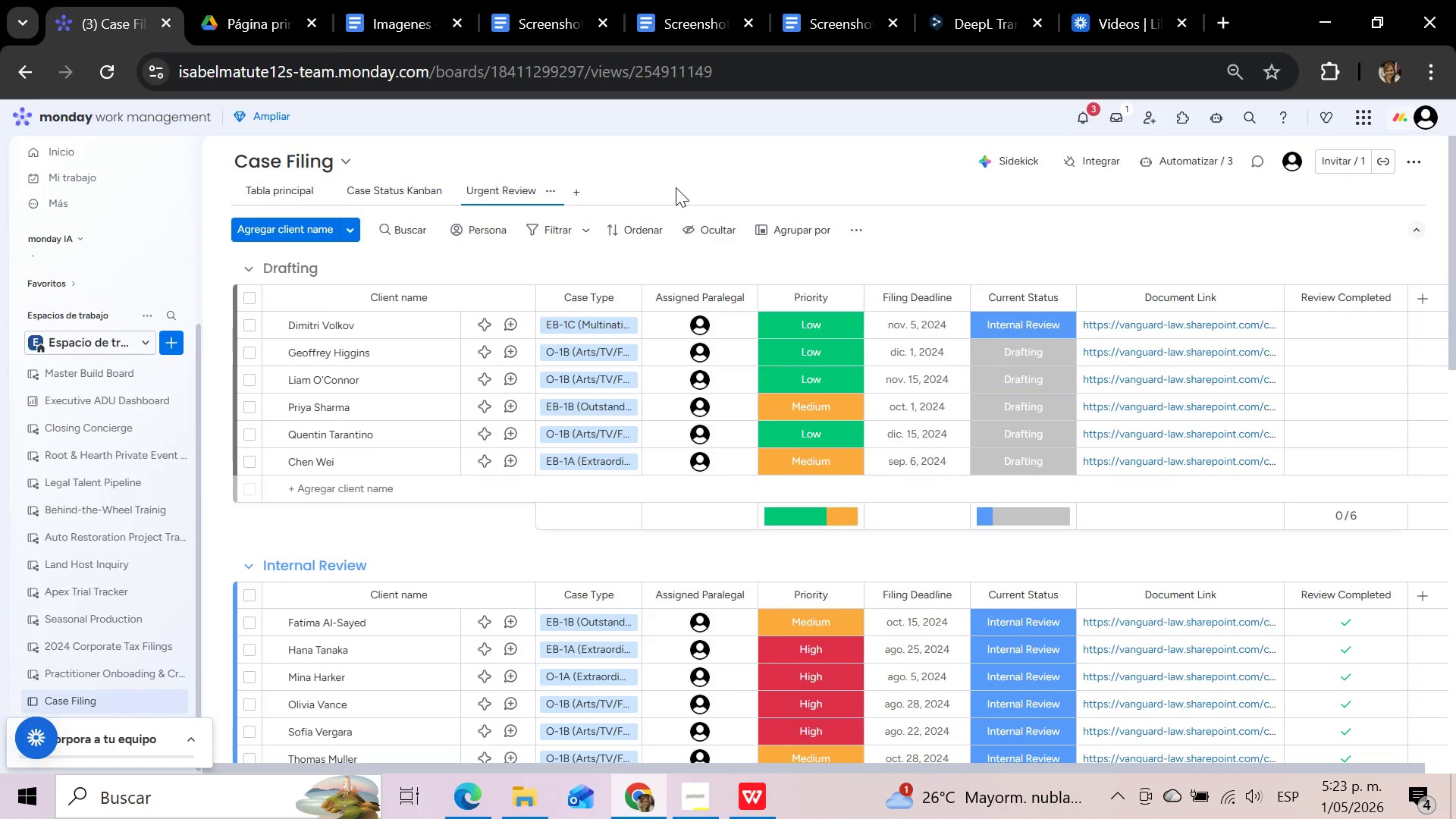 
left_click([566, 225])
 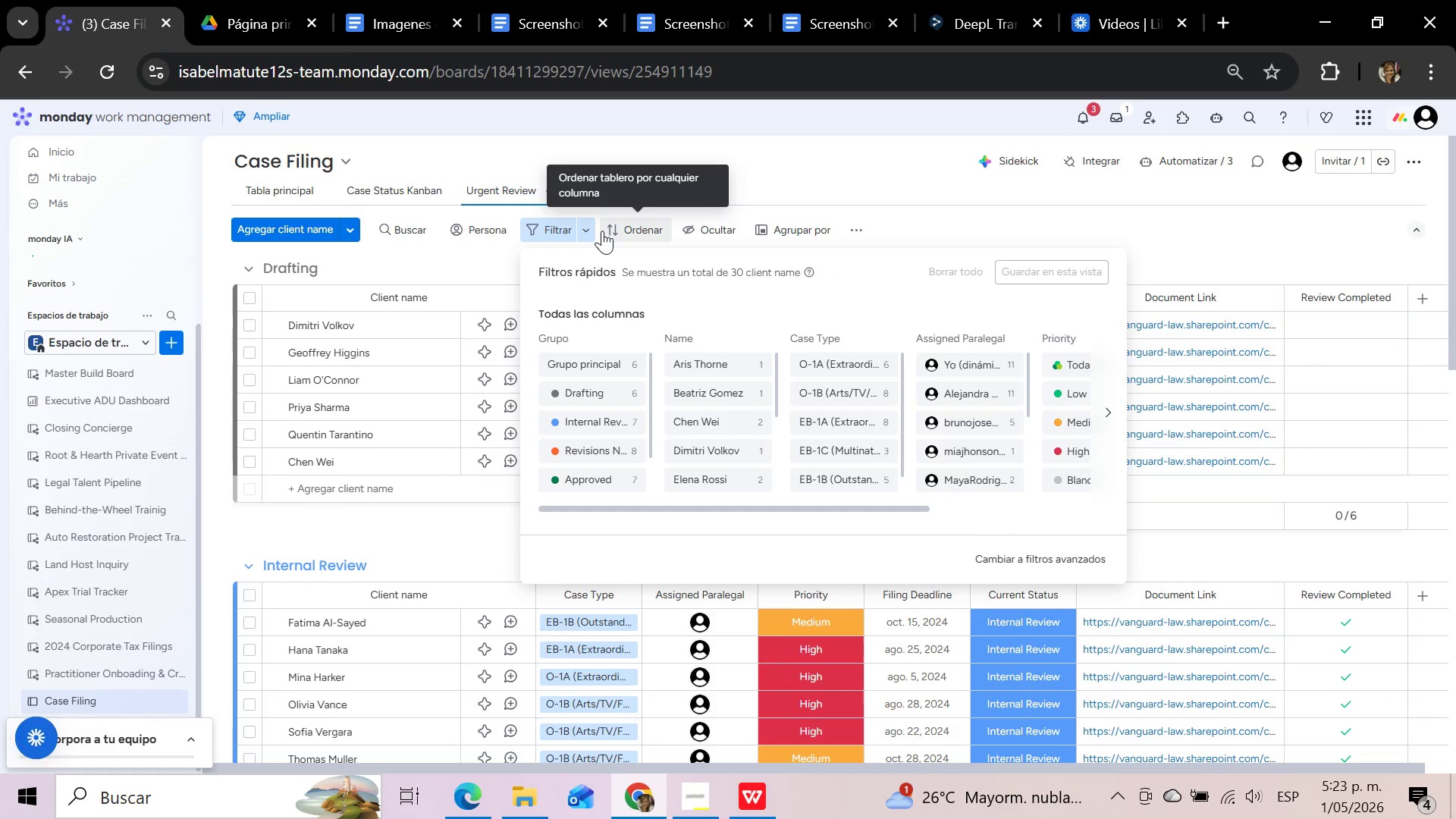 
mouse_move([602, 246])
 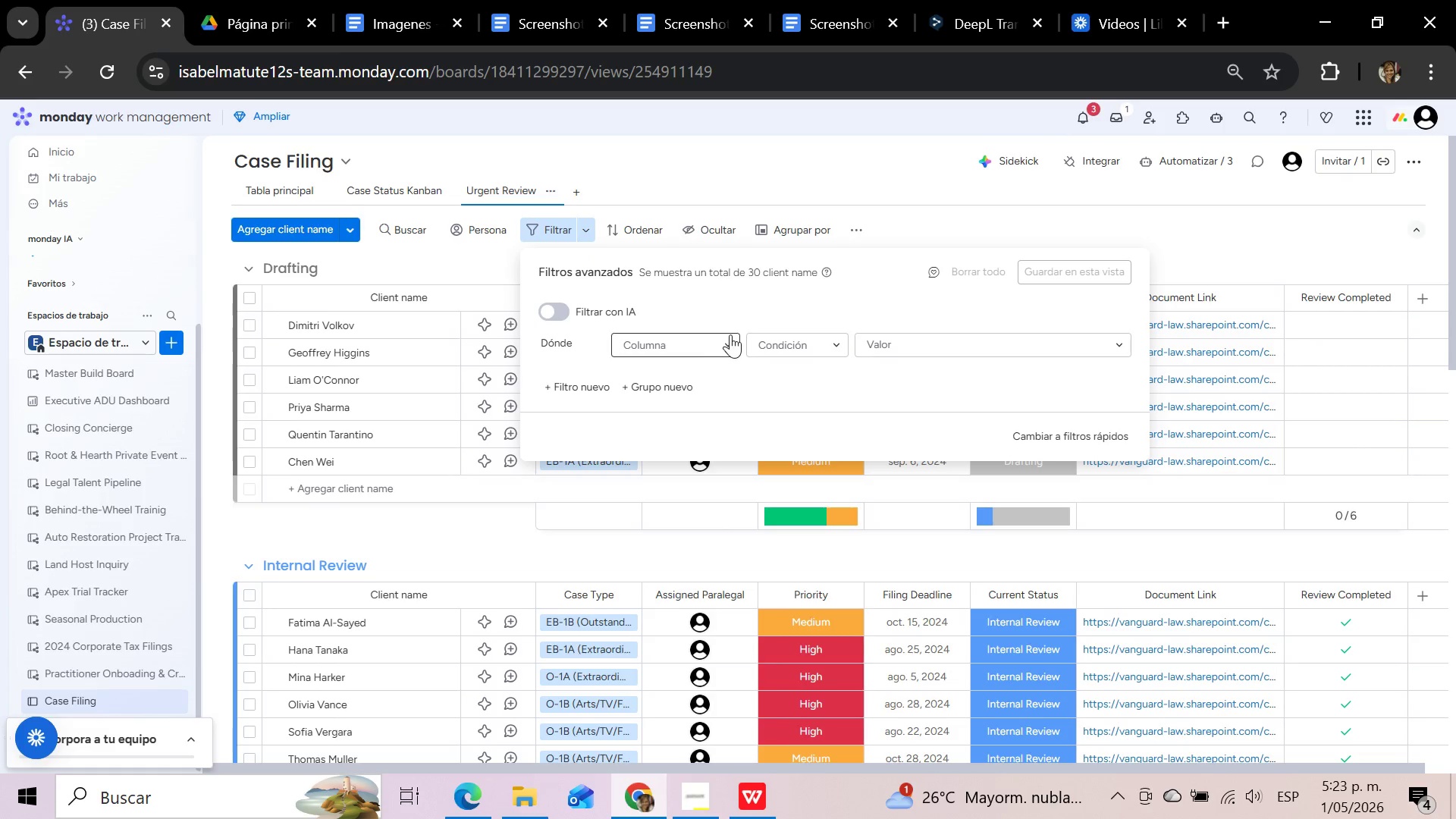 
left_click([730, 344])
 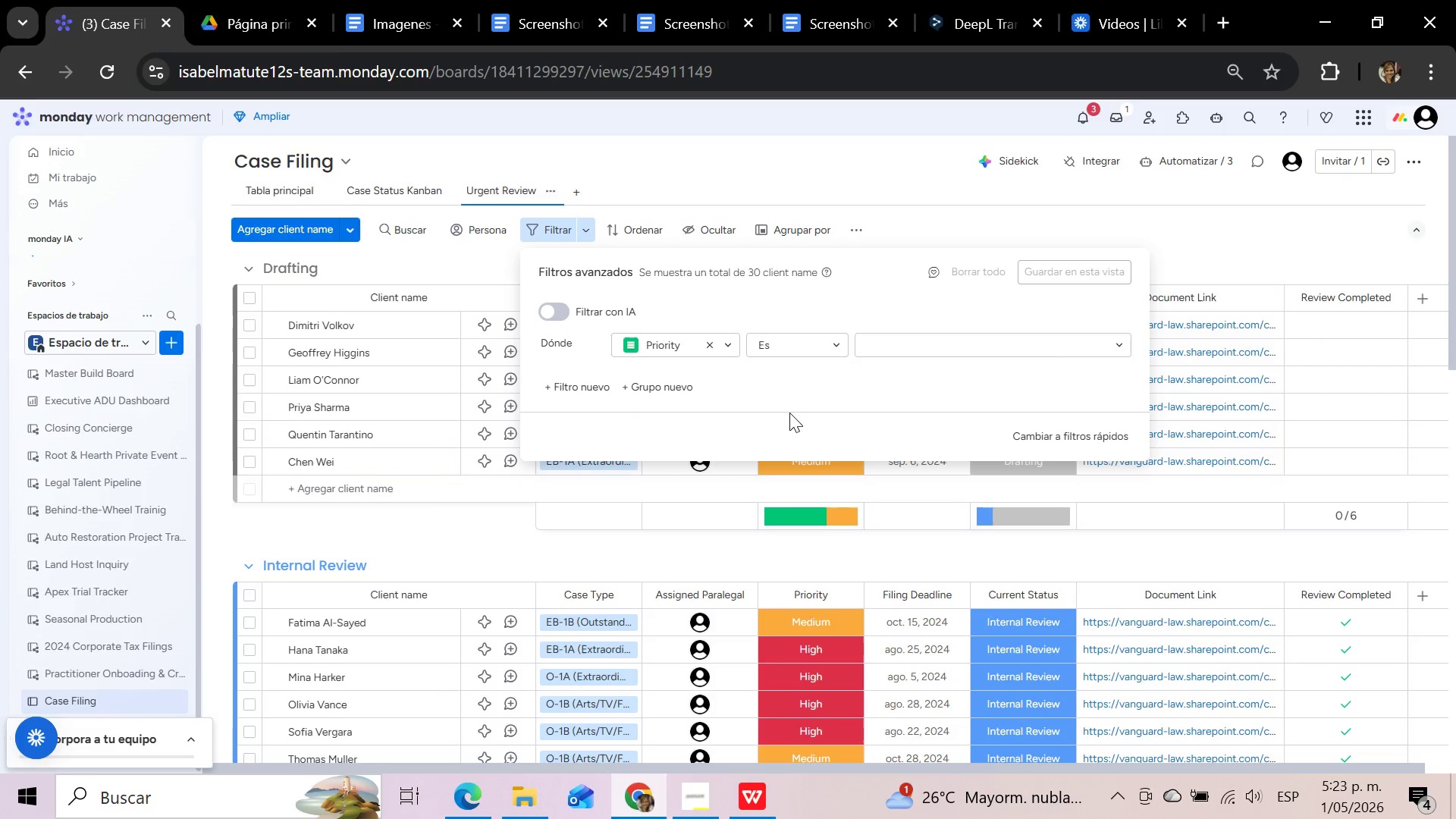 
wait(5.53)
 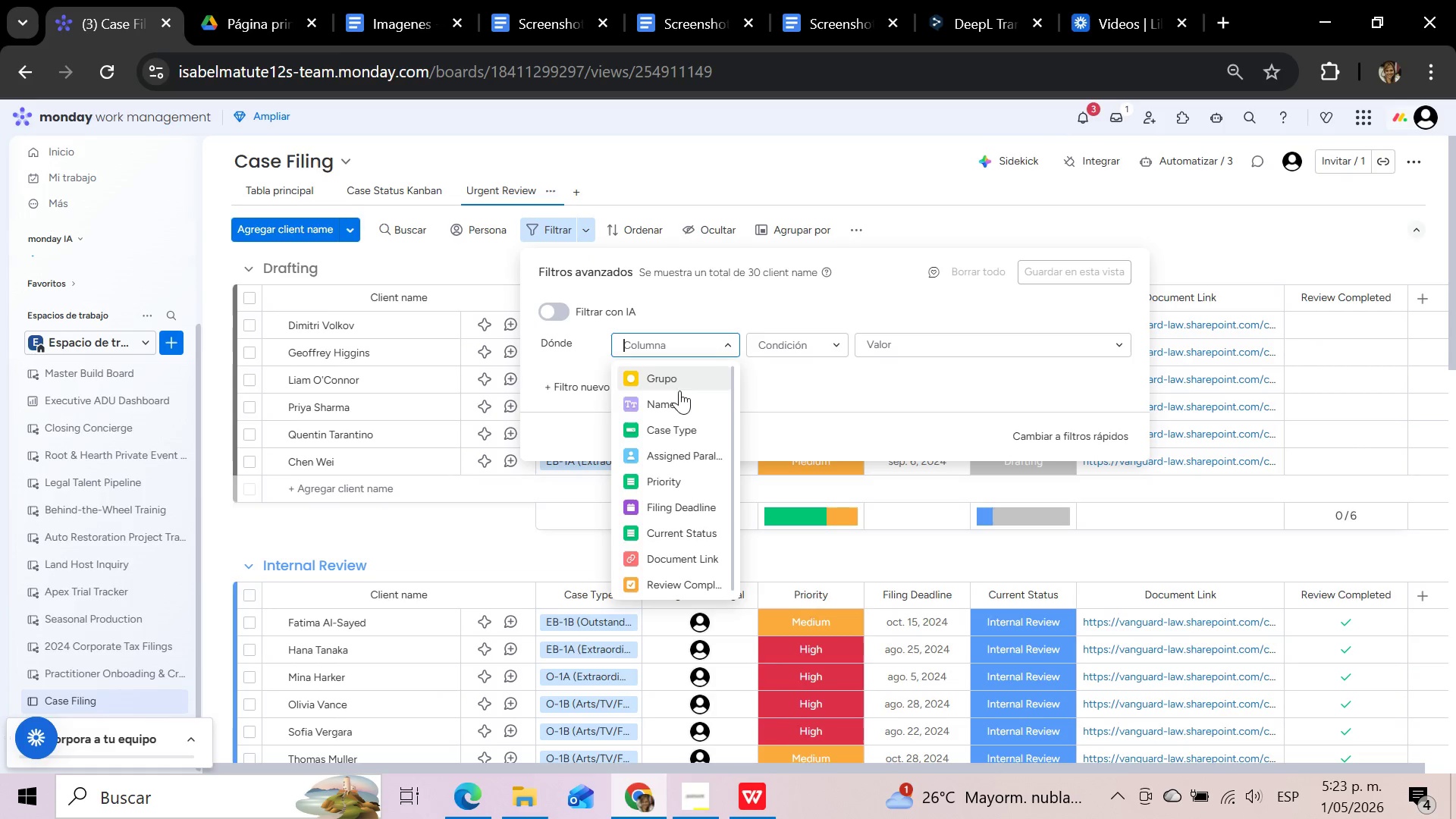 
left_click([826, 345])
 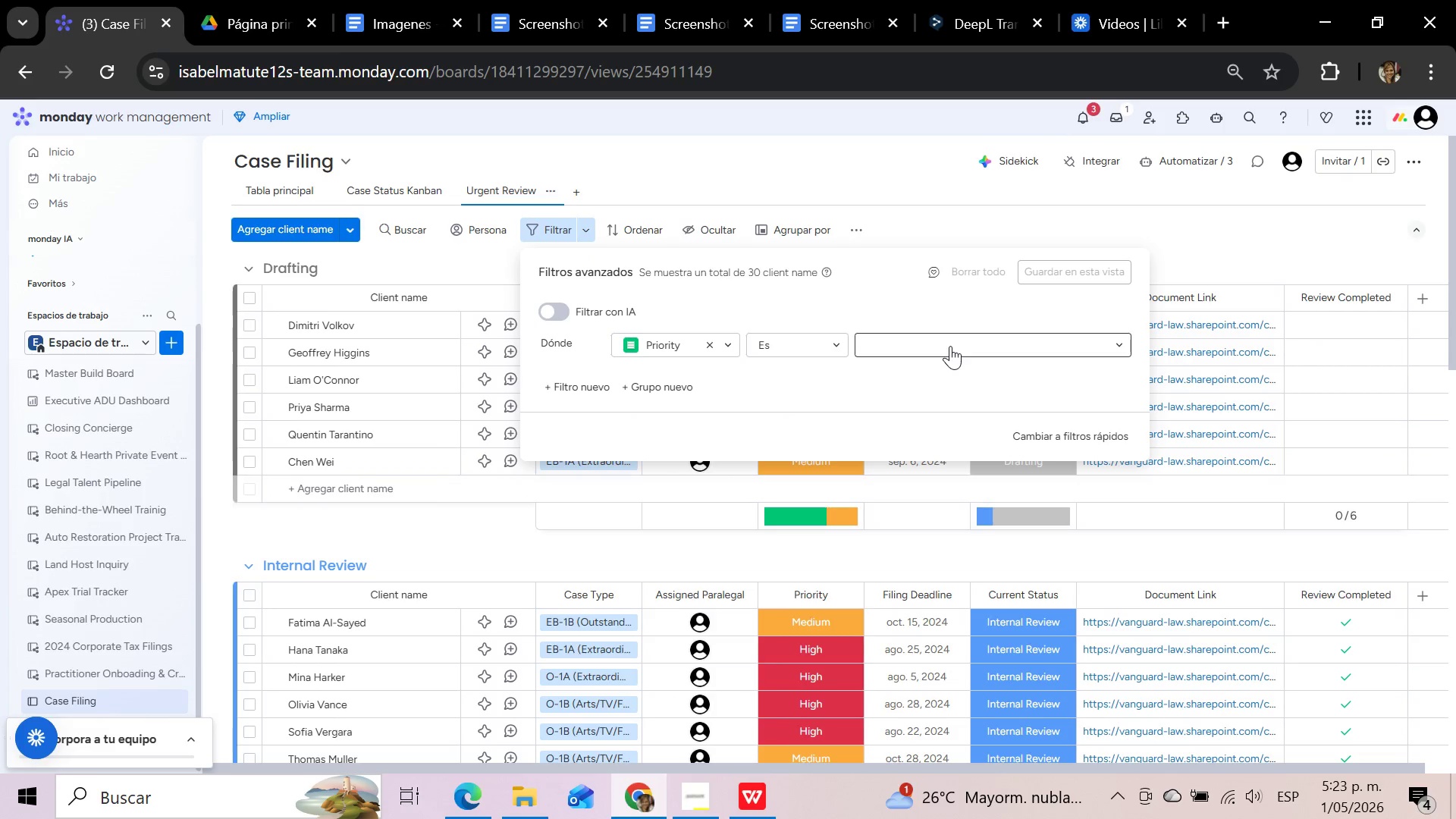 
left_click([950, 346])
 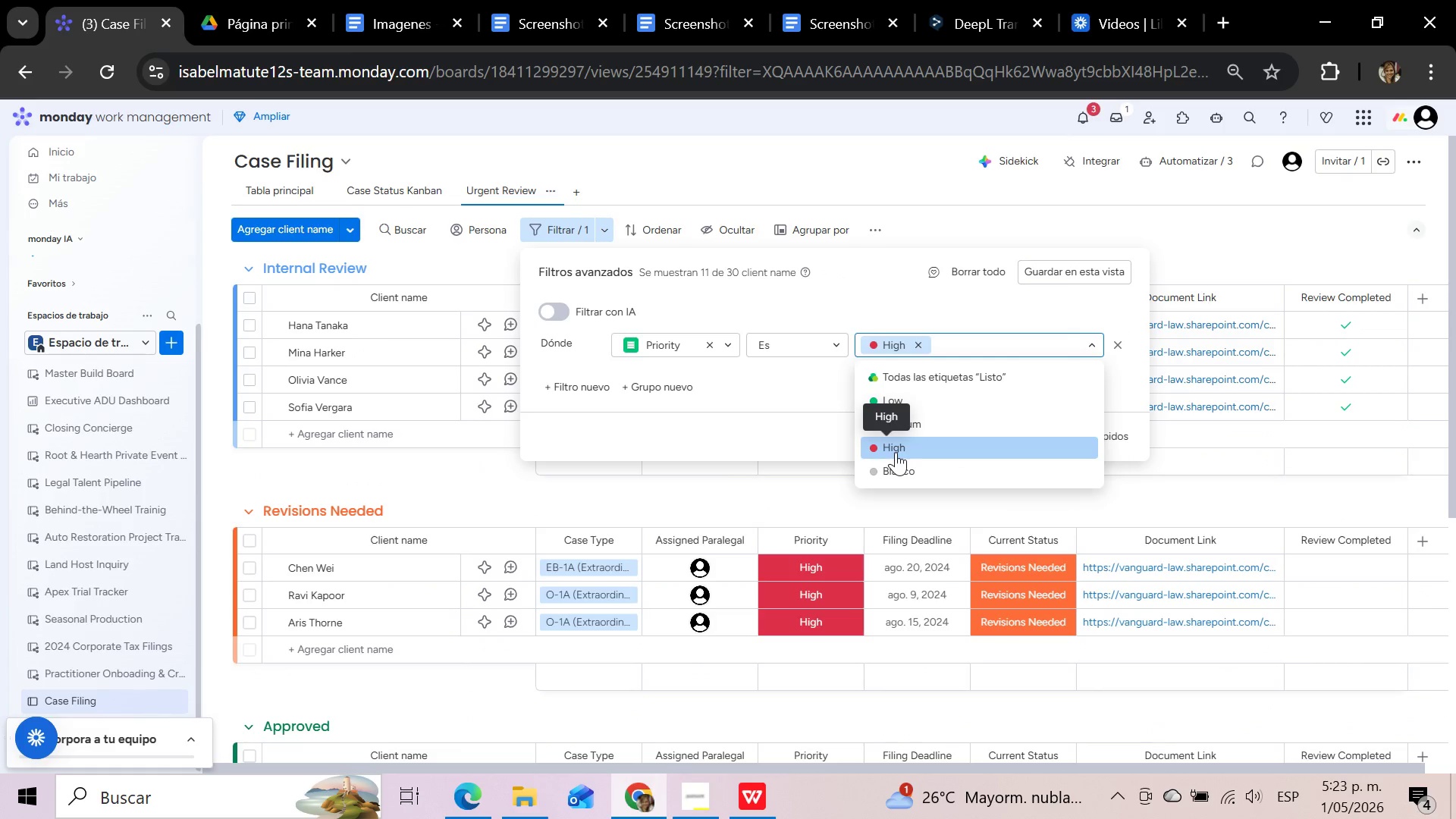 
left_click([1064, 275])
 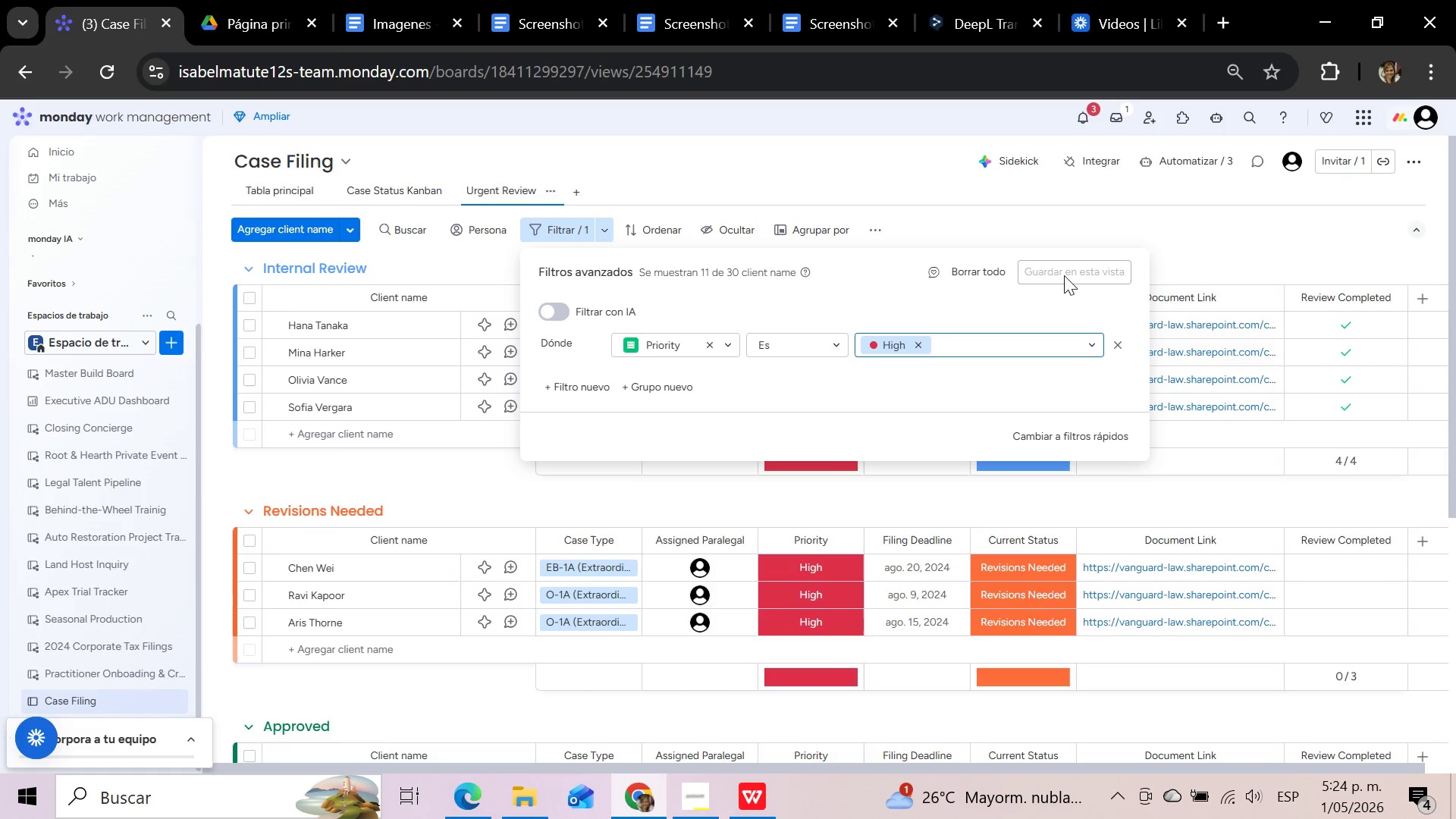 
wait(25.22)
 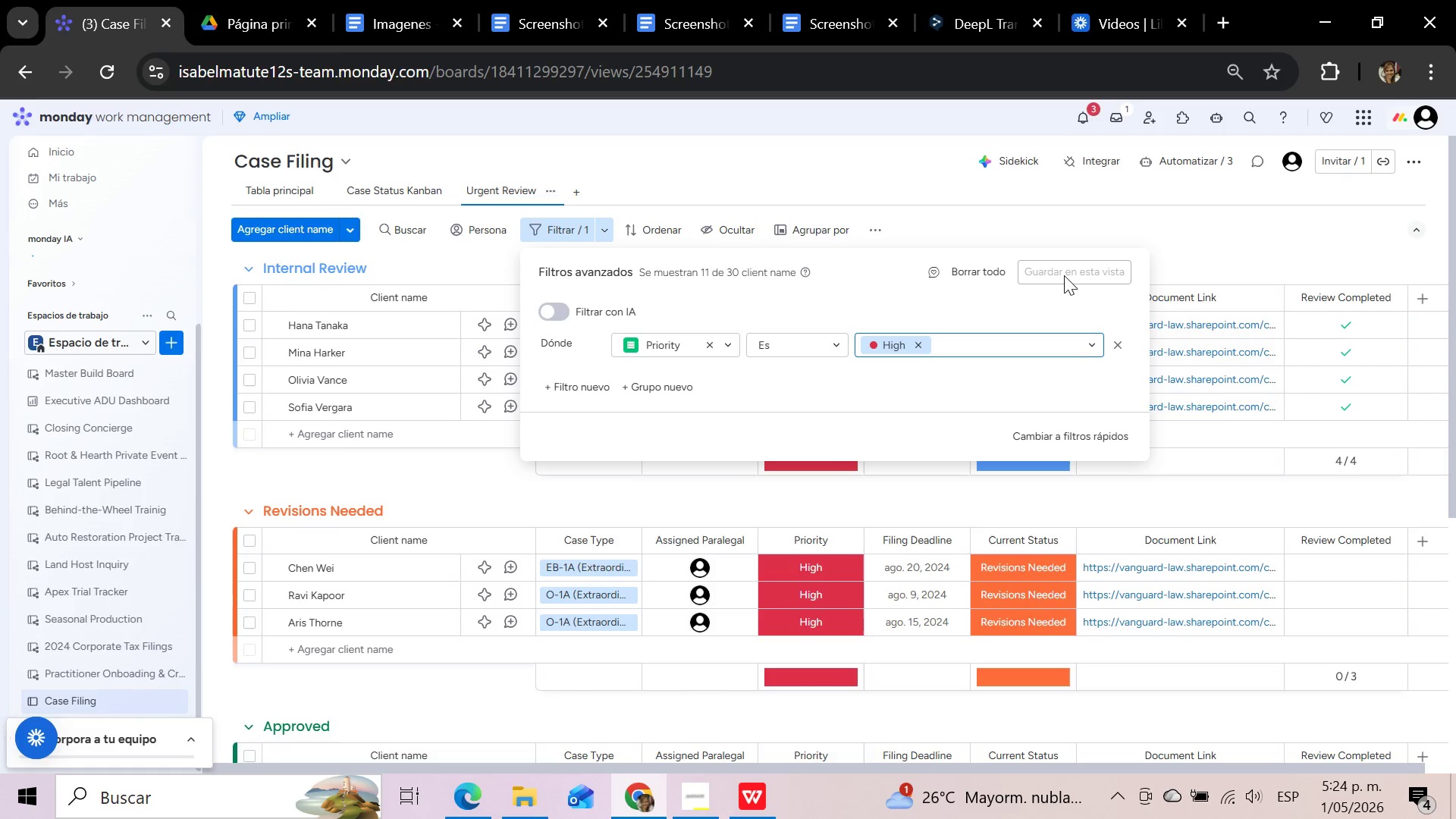 
left_click([597, 391])
 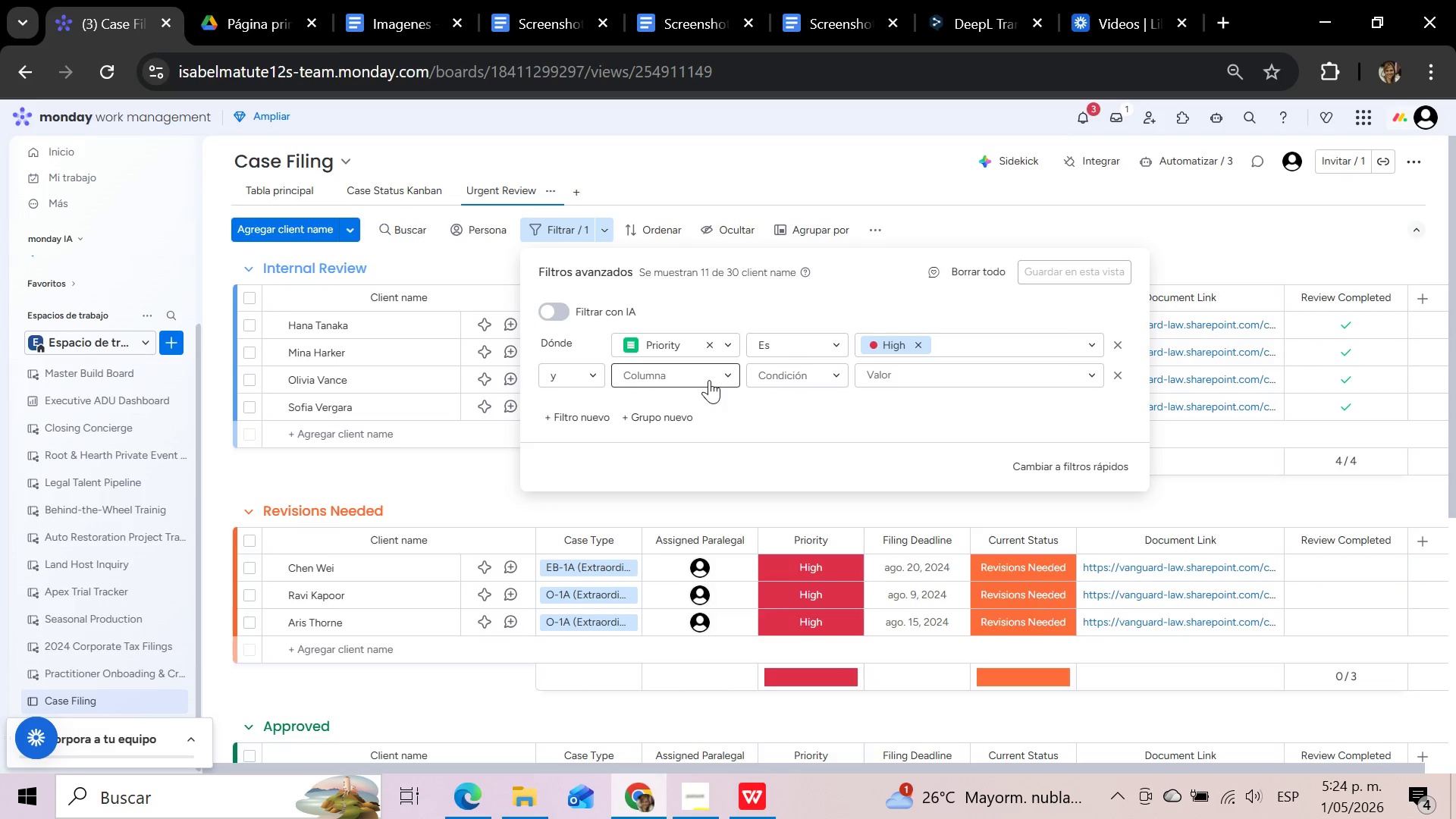 
wait(5.8)
 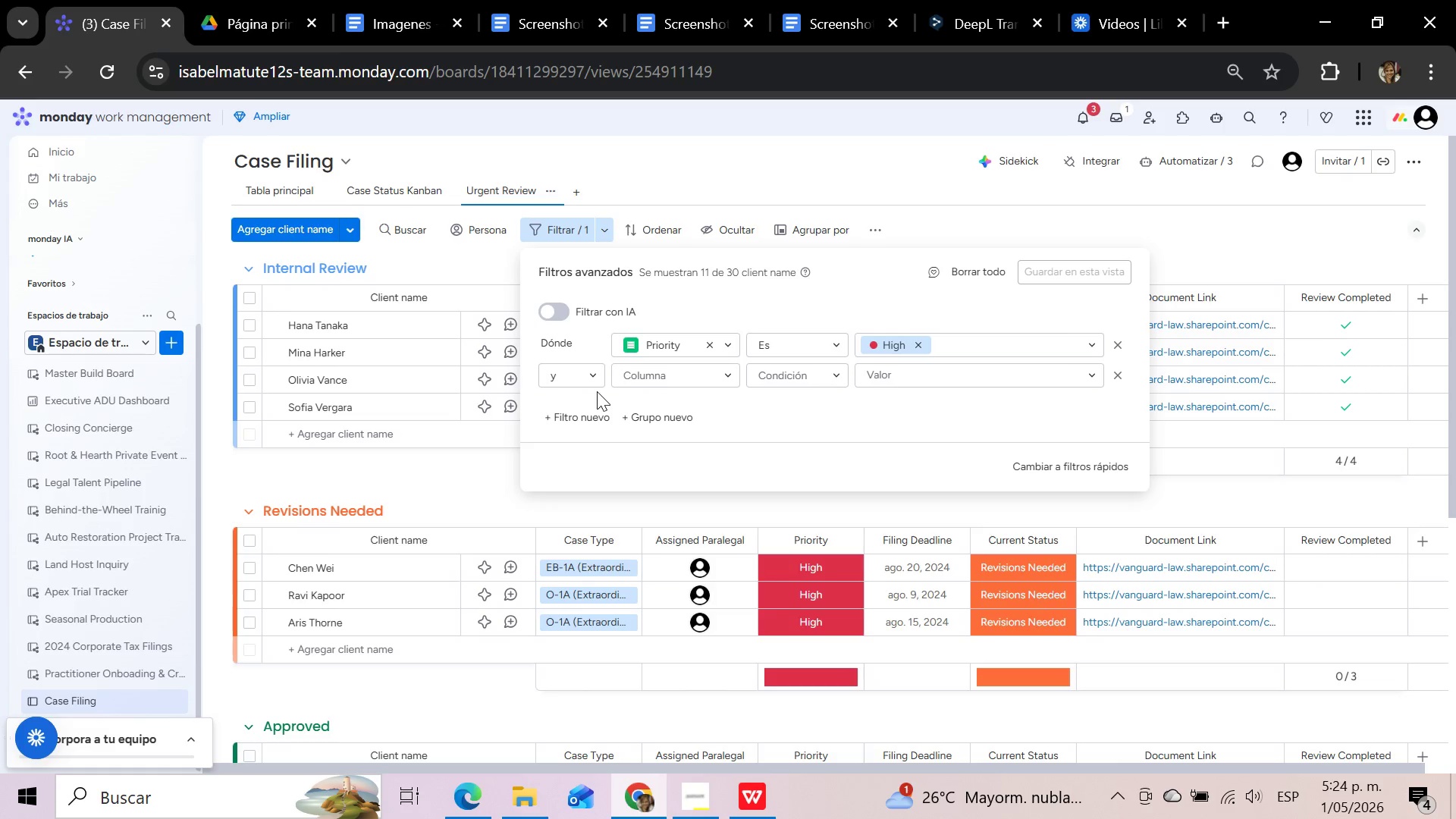 
left_click([711, 372])
 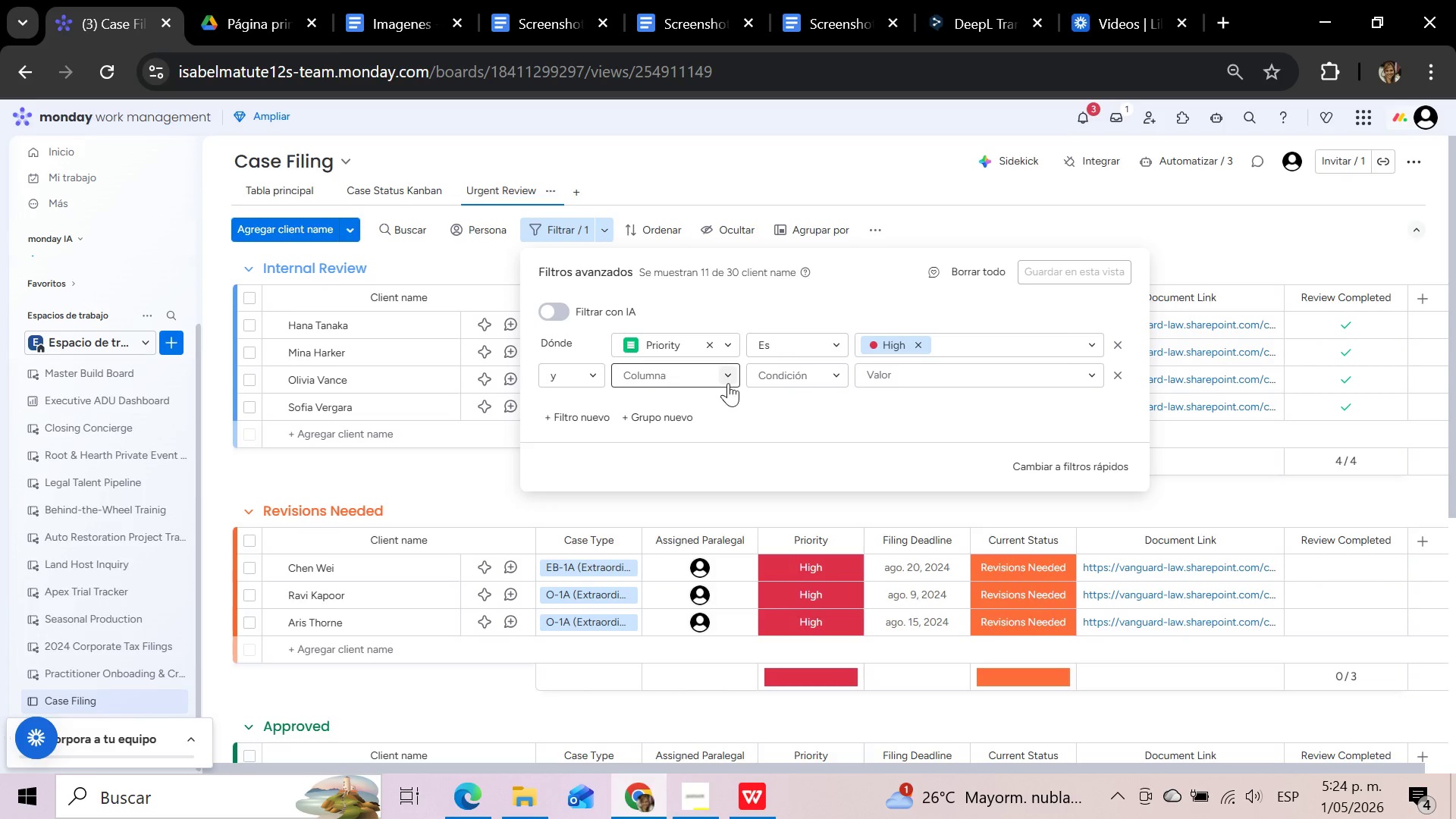 
left_click([729, 374])
 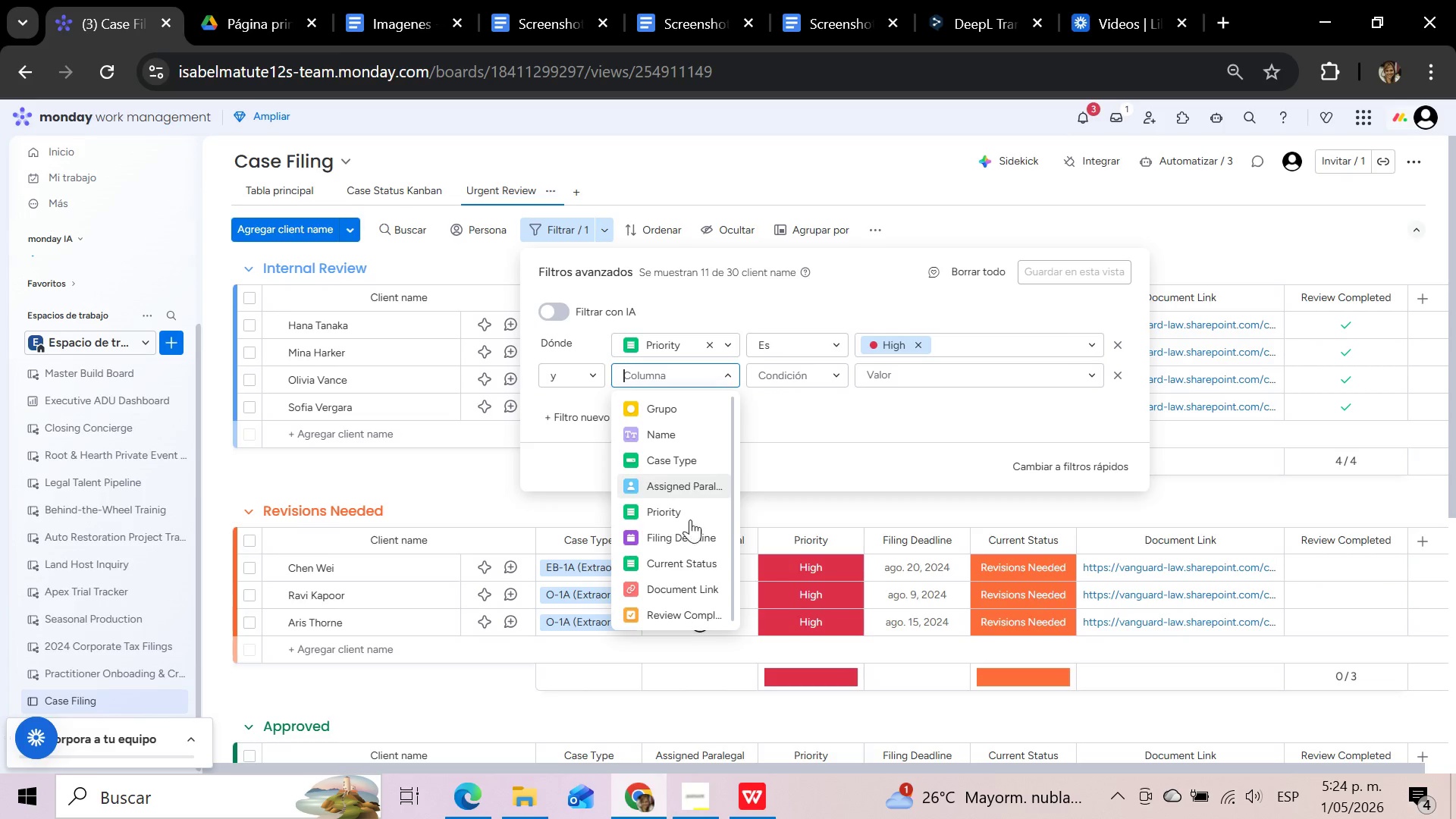 
left_click([698, 563])
 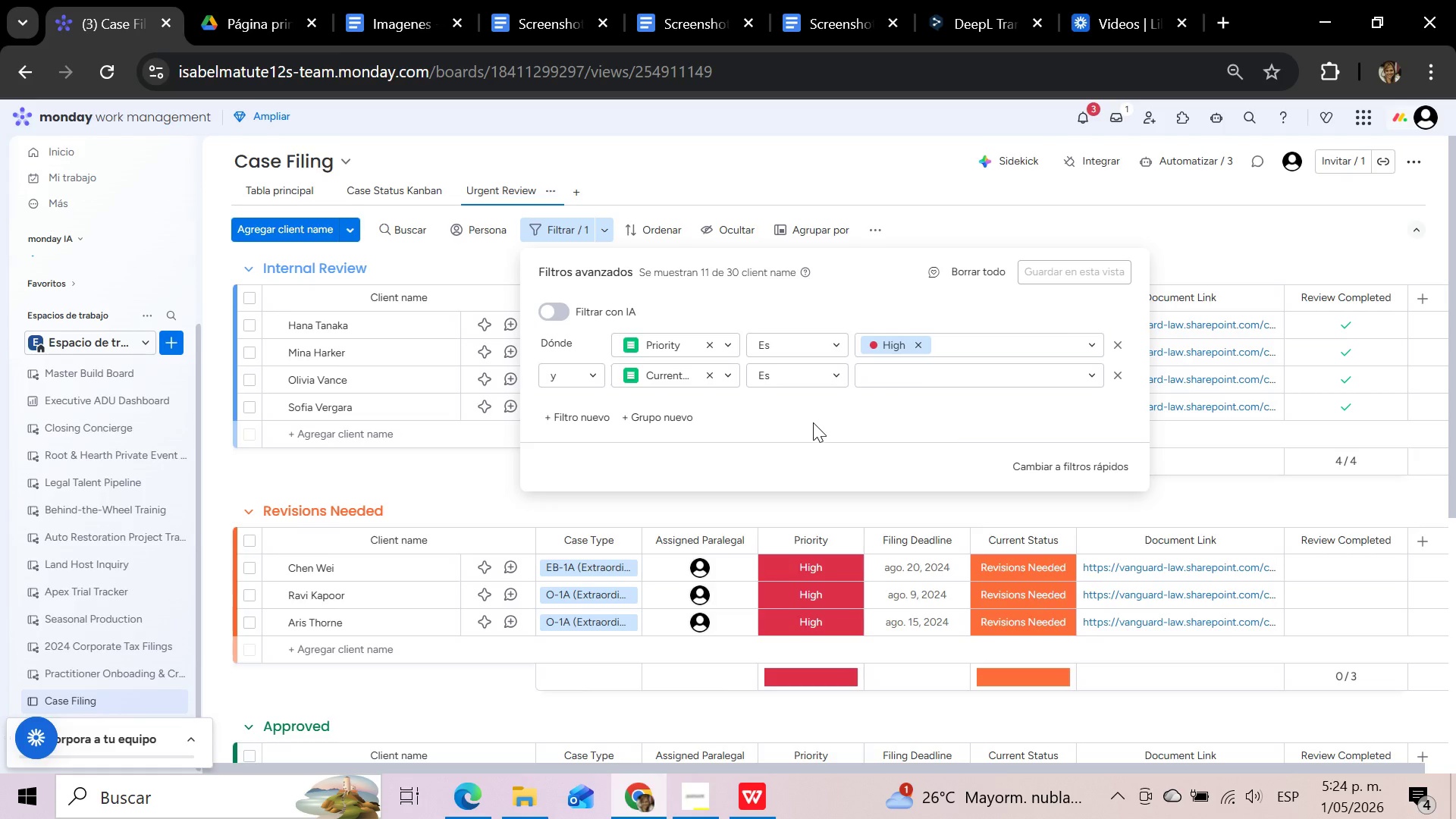 
left_click([995, 374])
 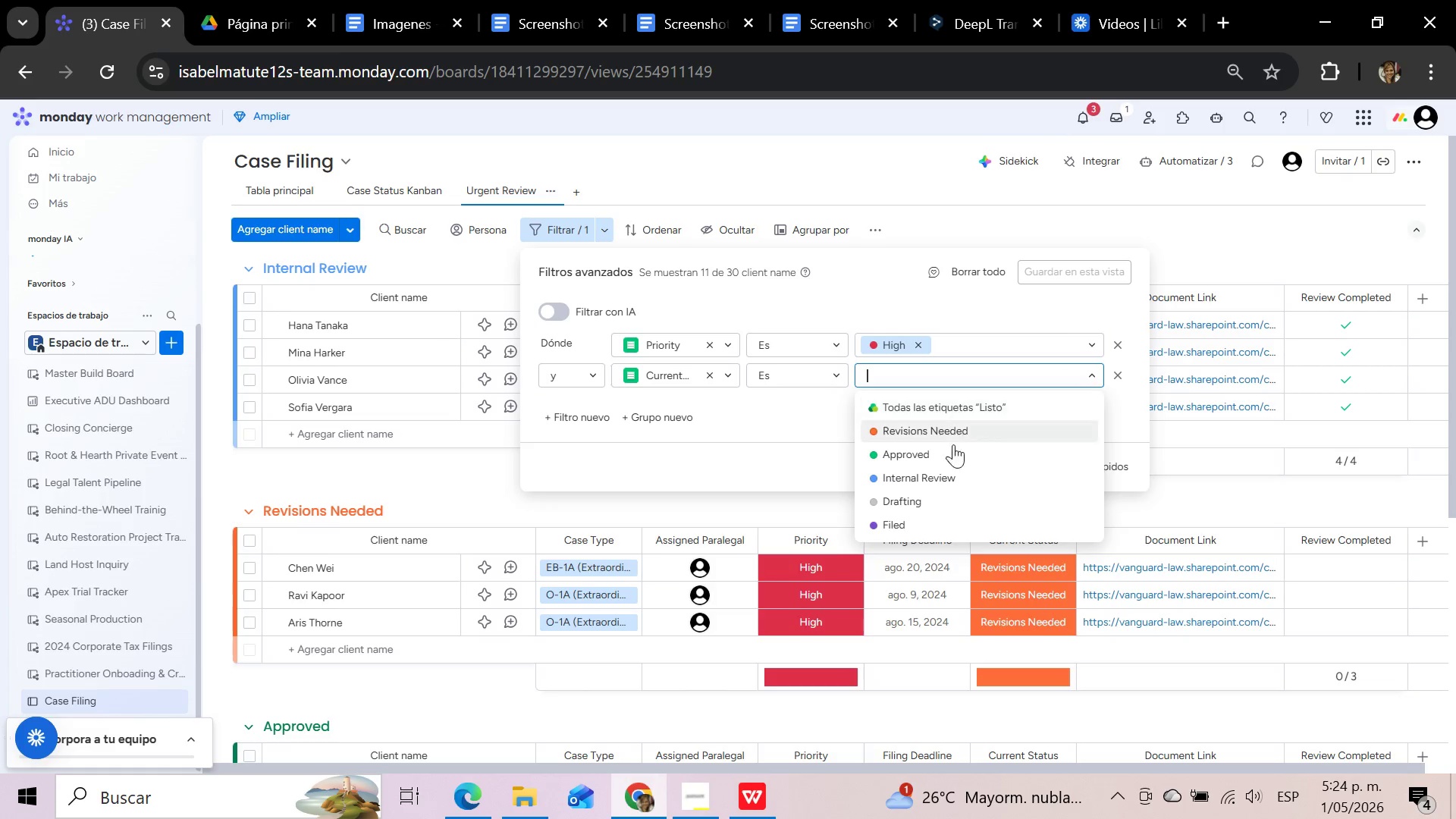 
left_click([940, 475])
 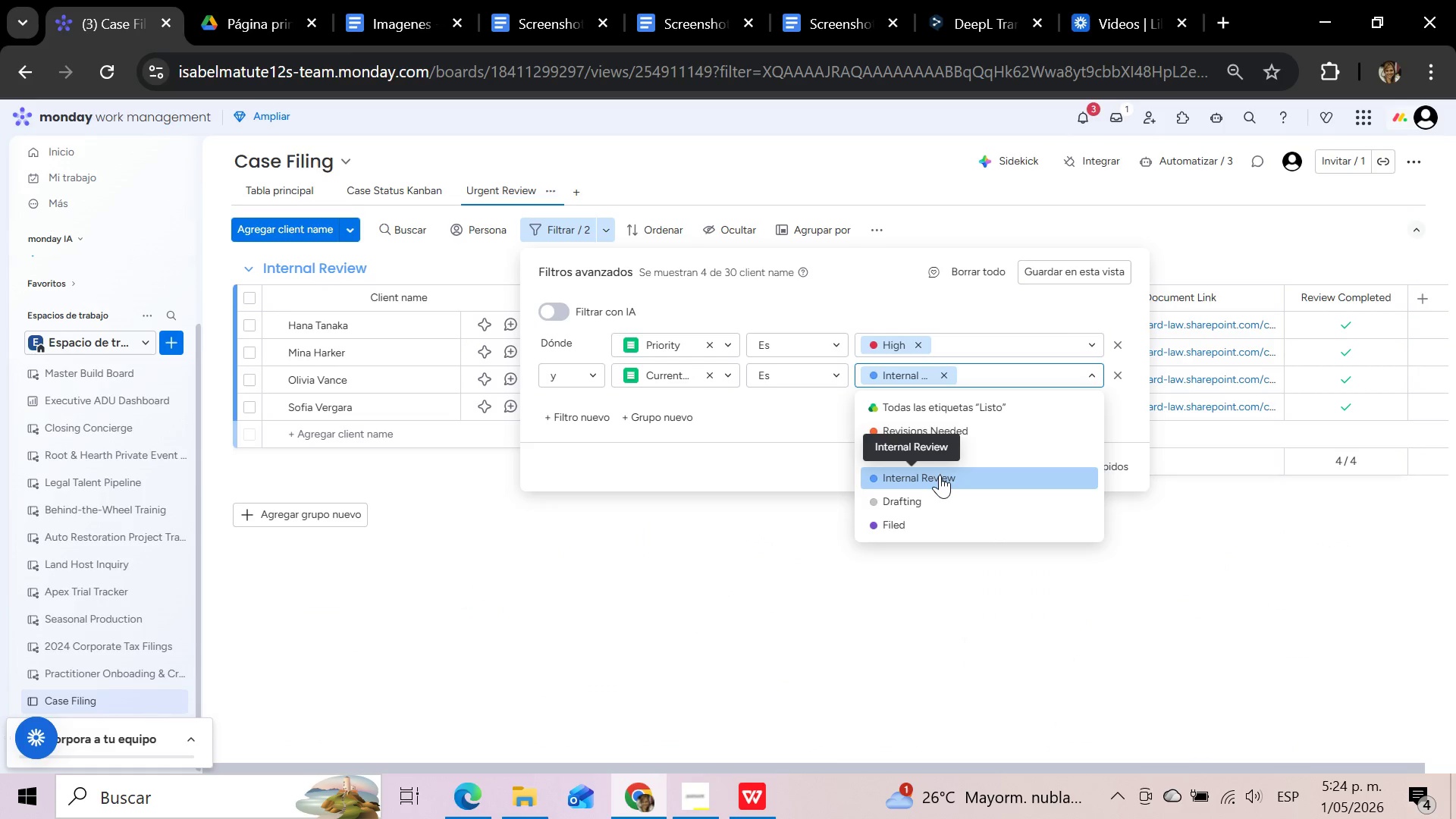 
left_click([817, 417])
 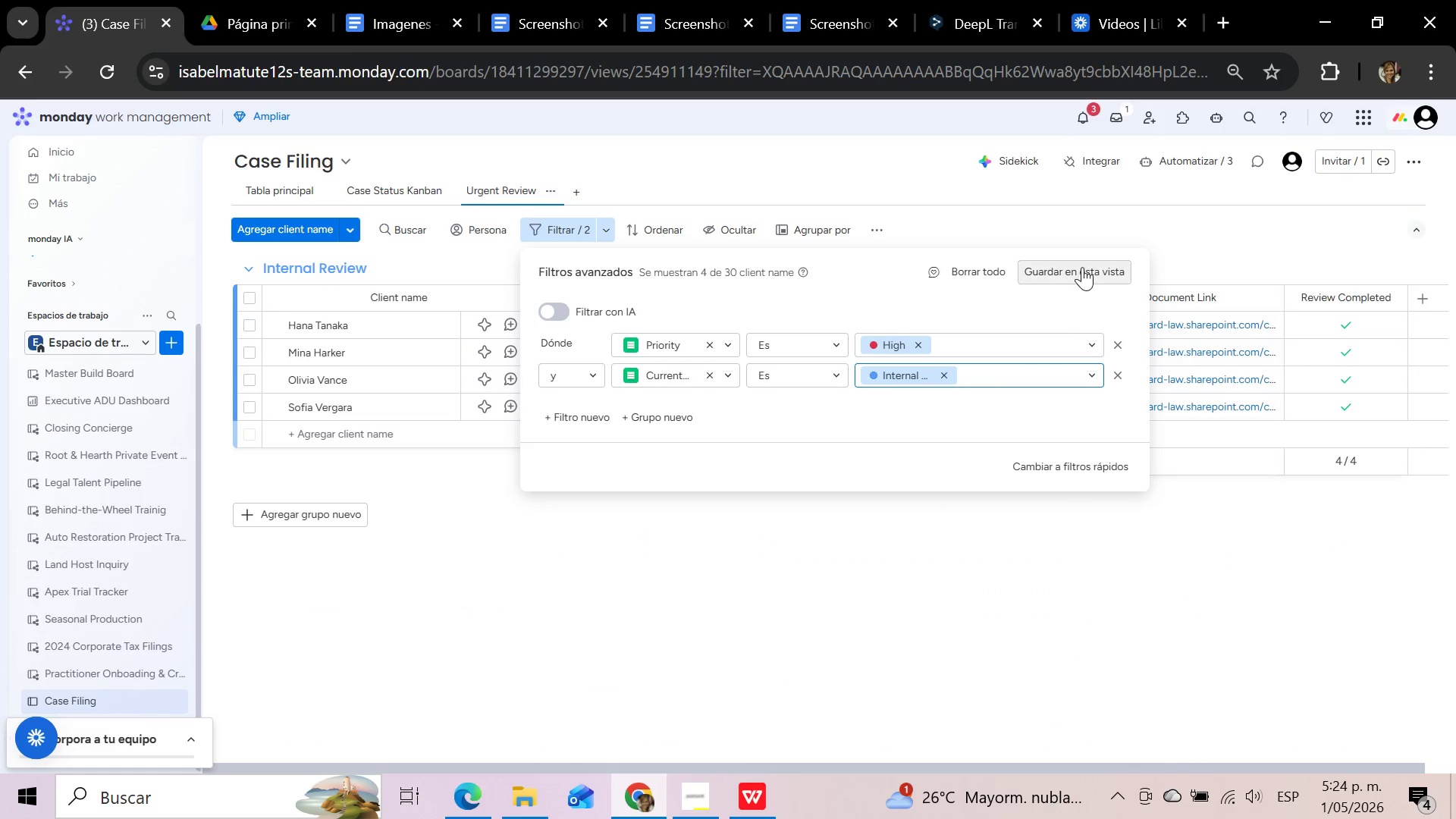 
left_click([1082, 267])
 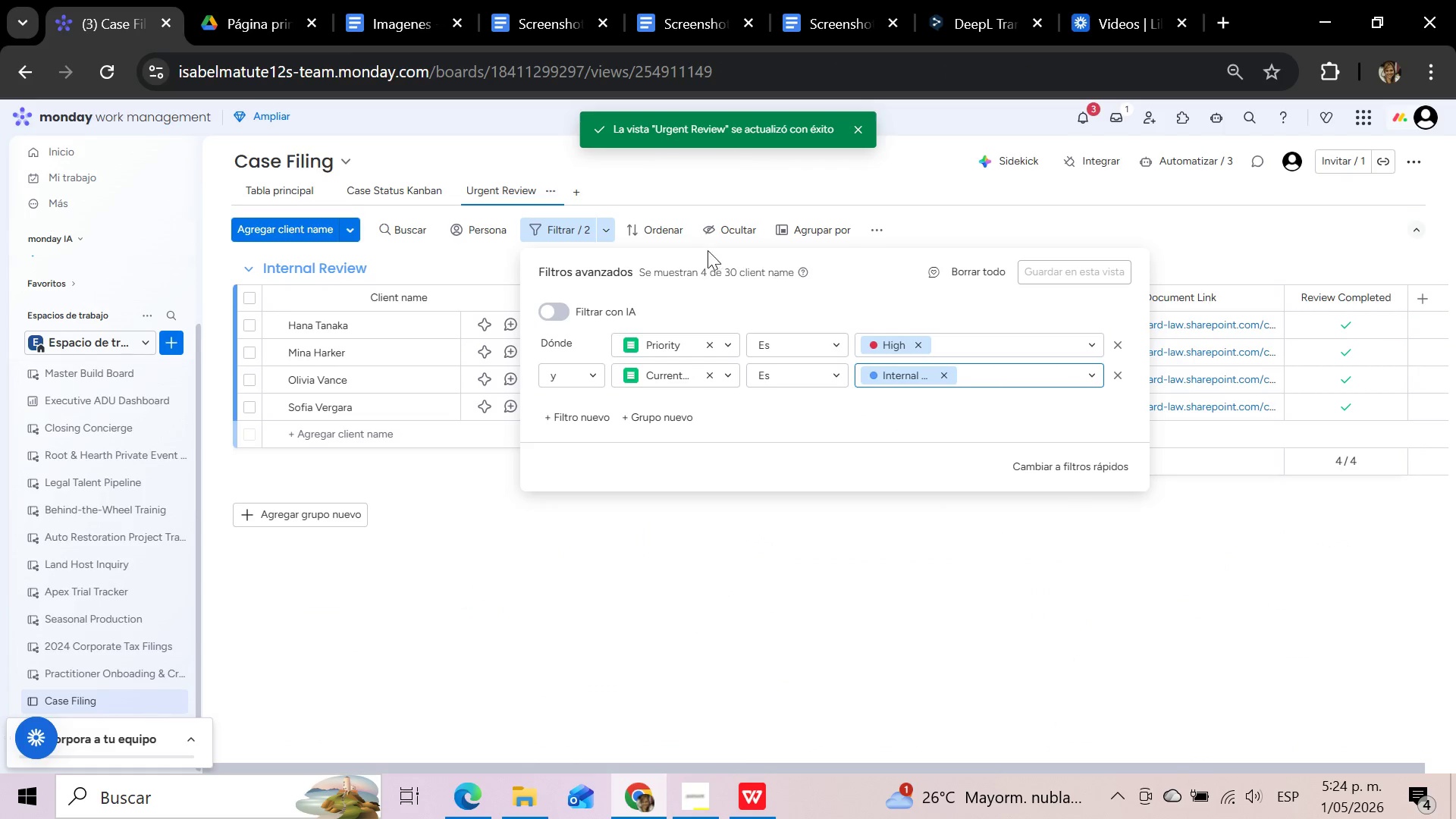 
left_click([566, 230])
 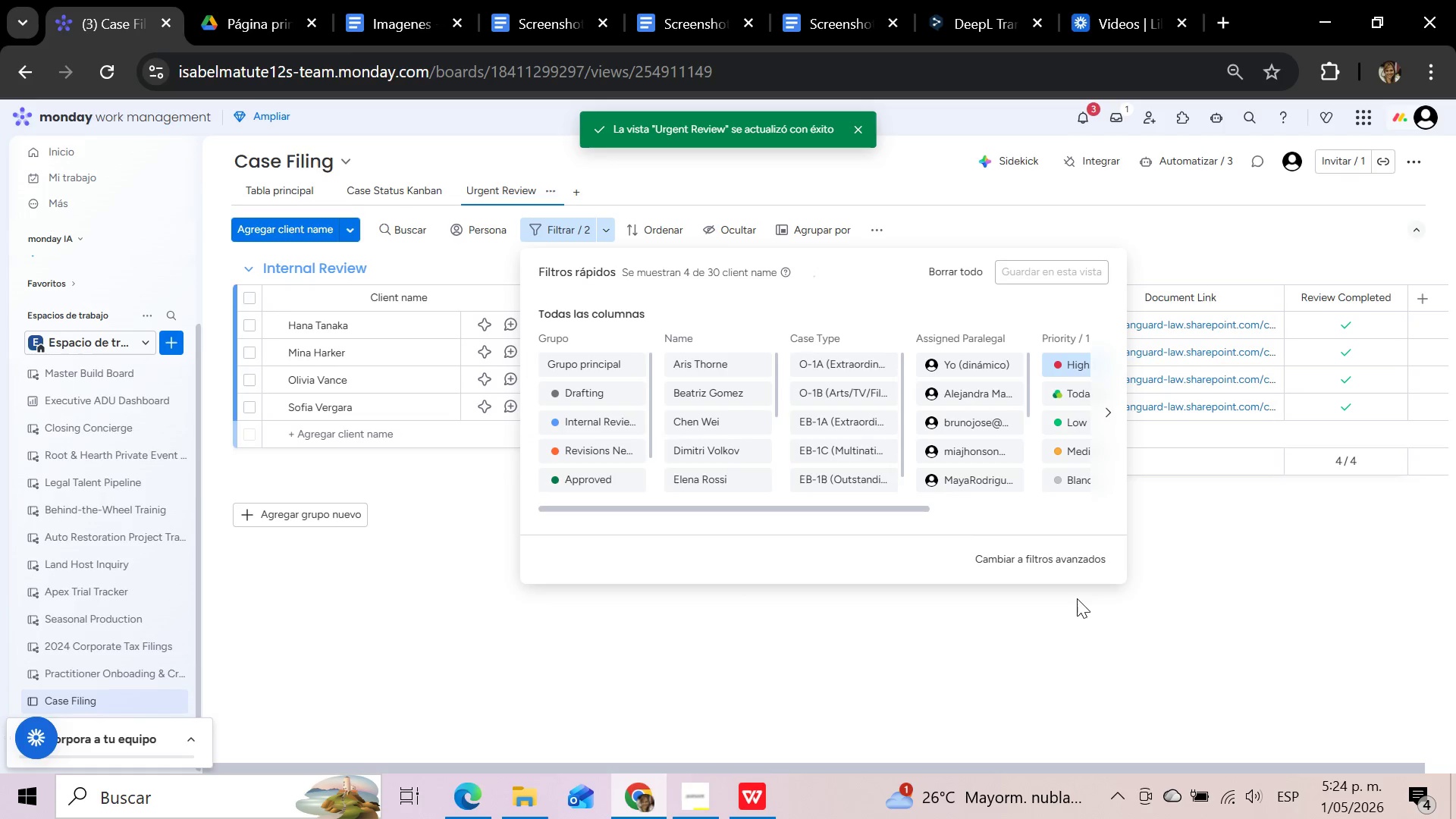 
left_click([1083, 667])
 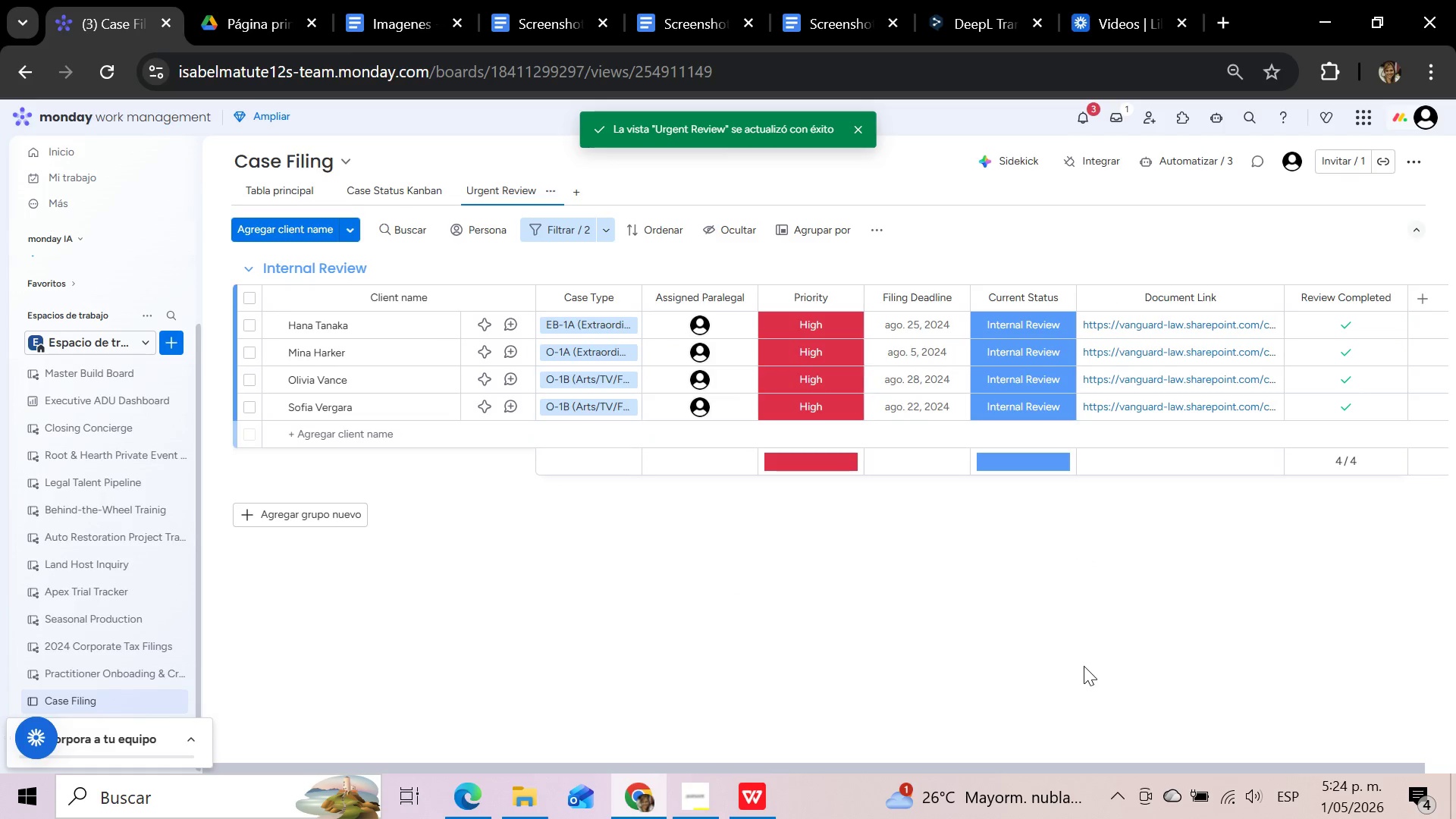 
scroll: coordinate [1101, 603], scroll_direction: down, amount: 1.0
 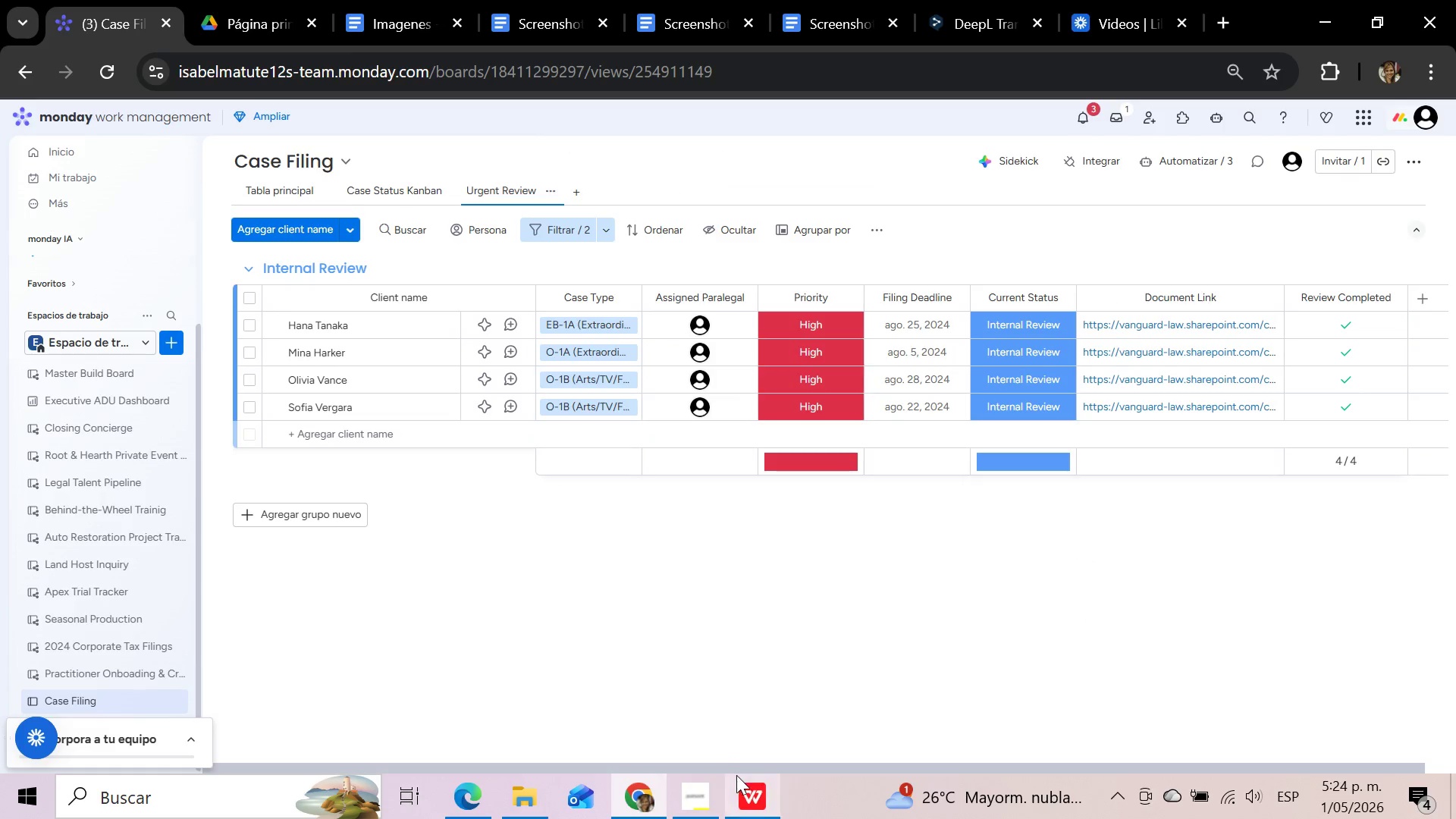 
left_click_drag(start_coordinate=[740, 764], to_coordinate=[716, 758])
 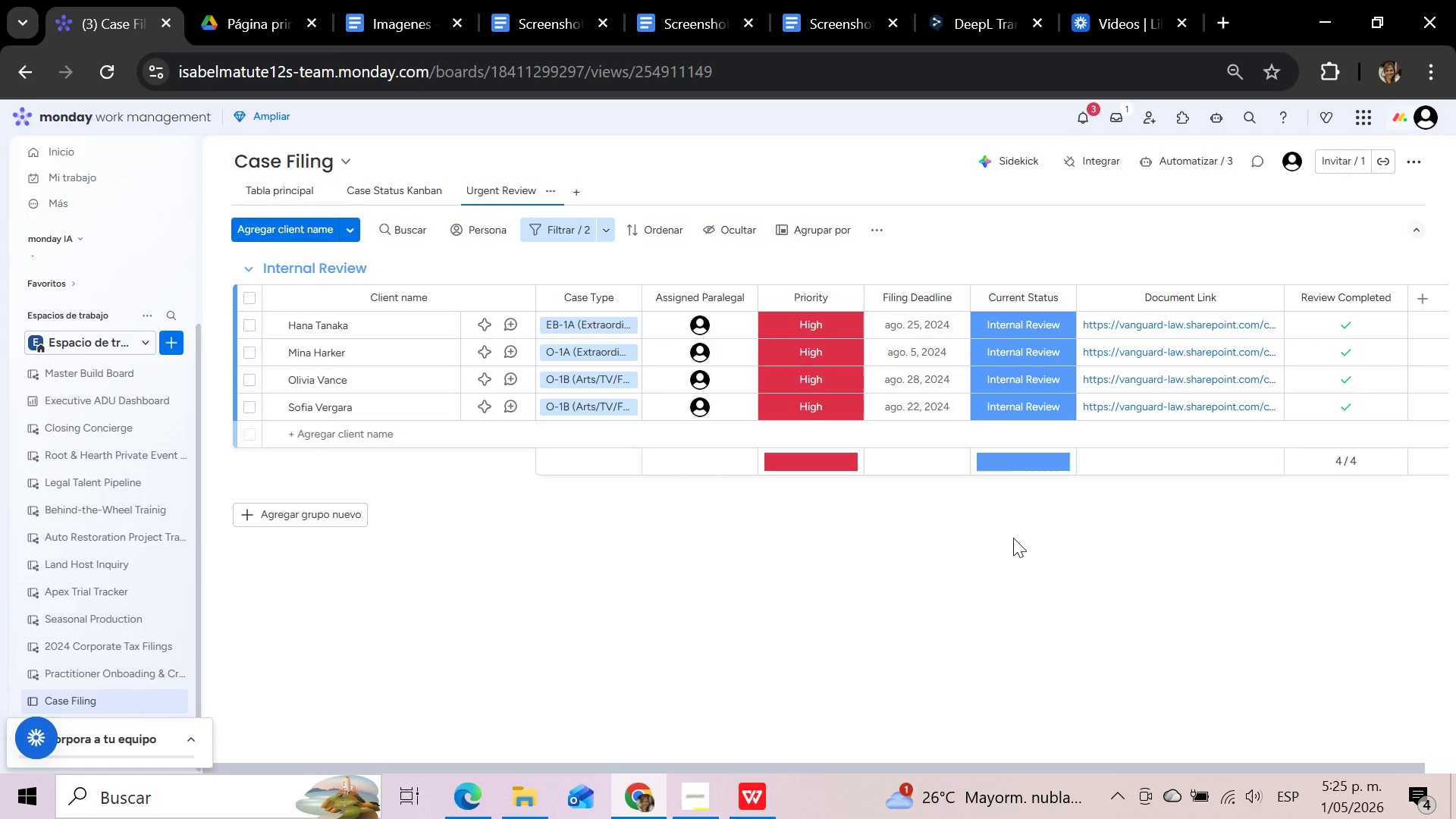 
wait(24.62)
 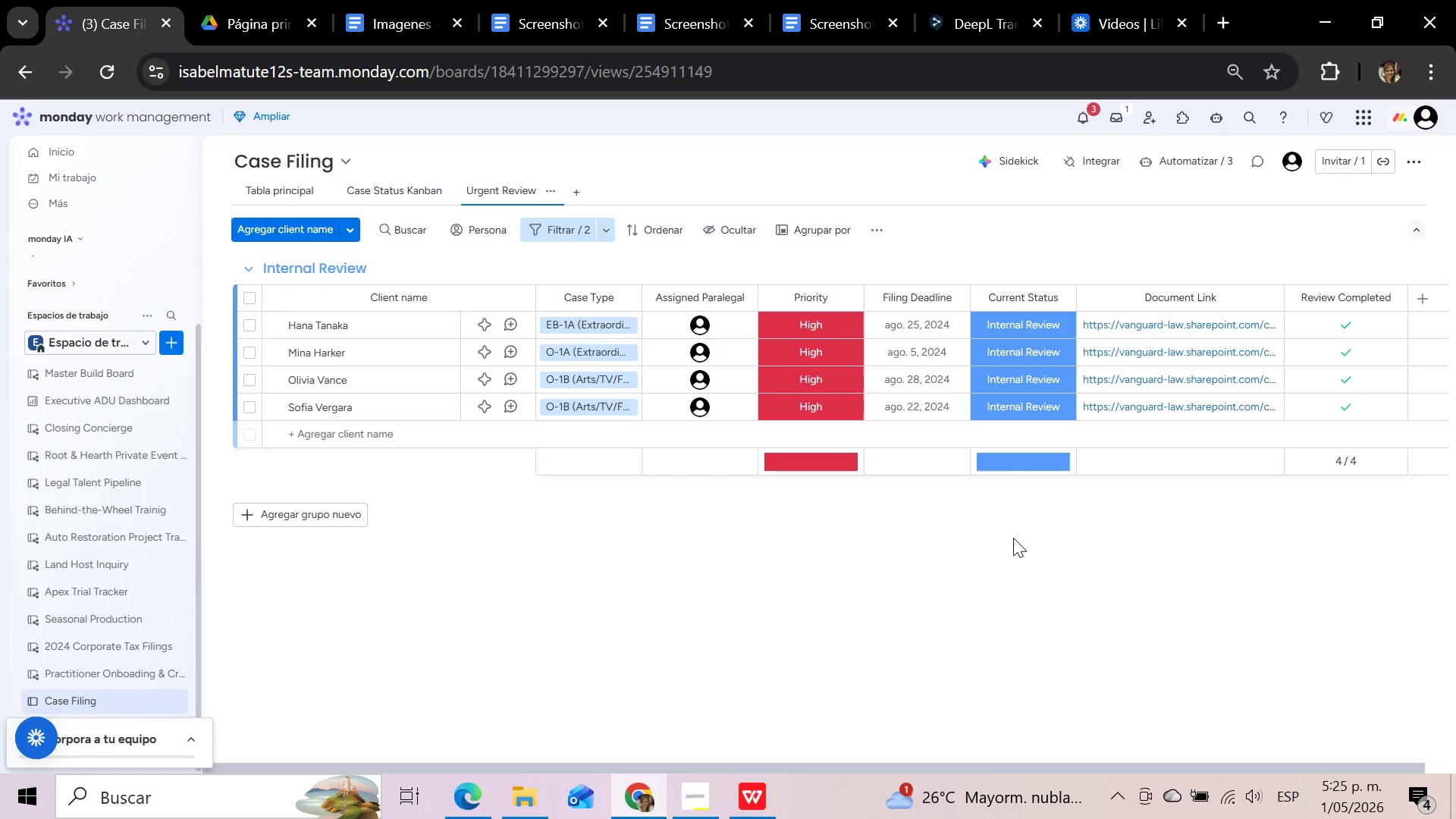 
left_click([608, 238])
 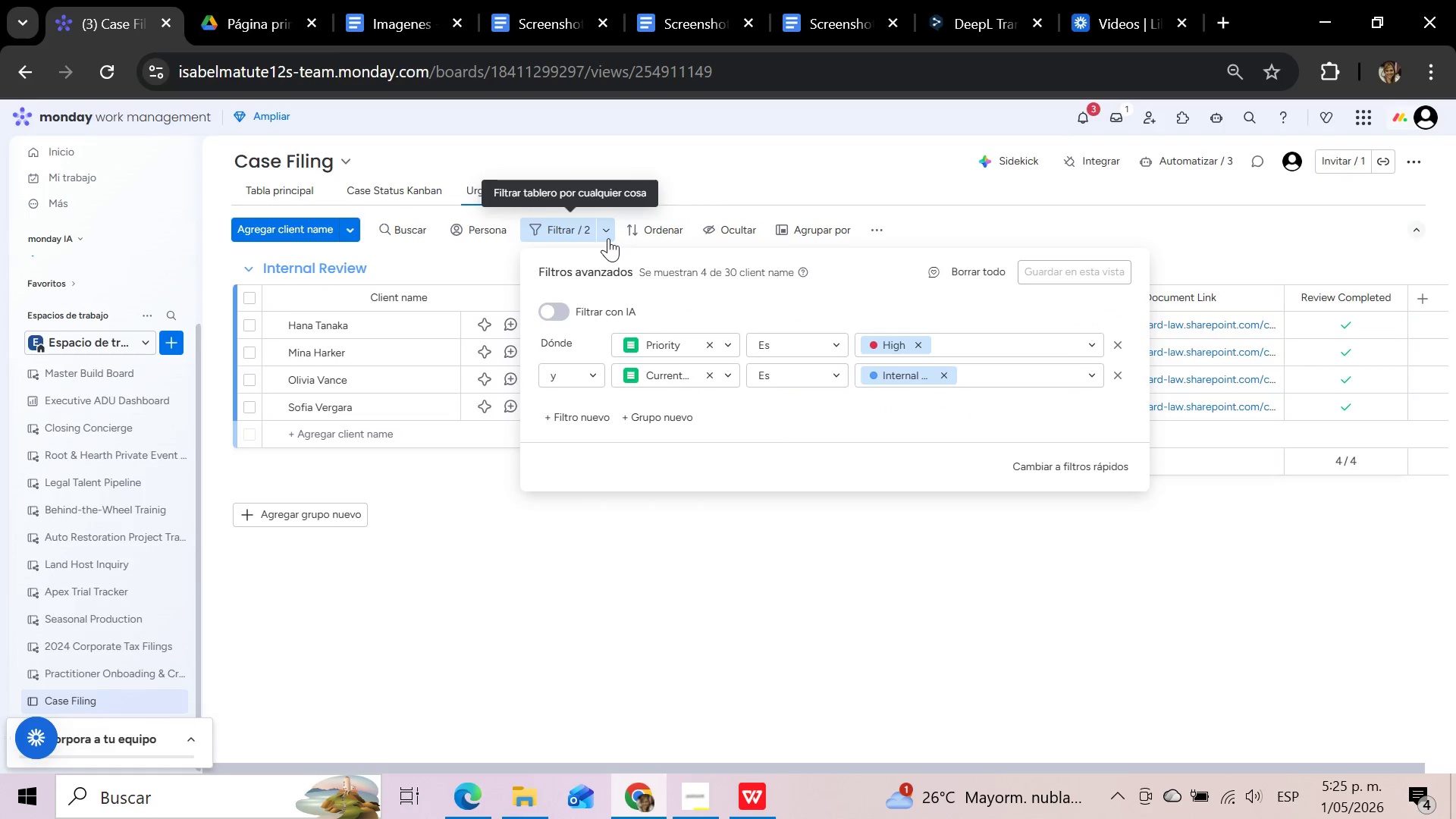 
wait(5.94)
 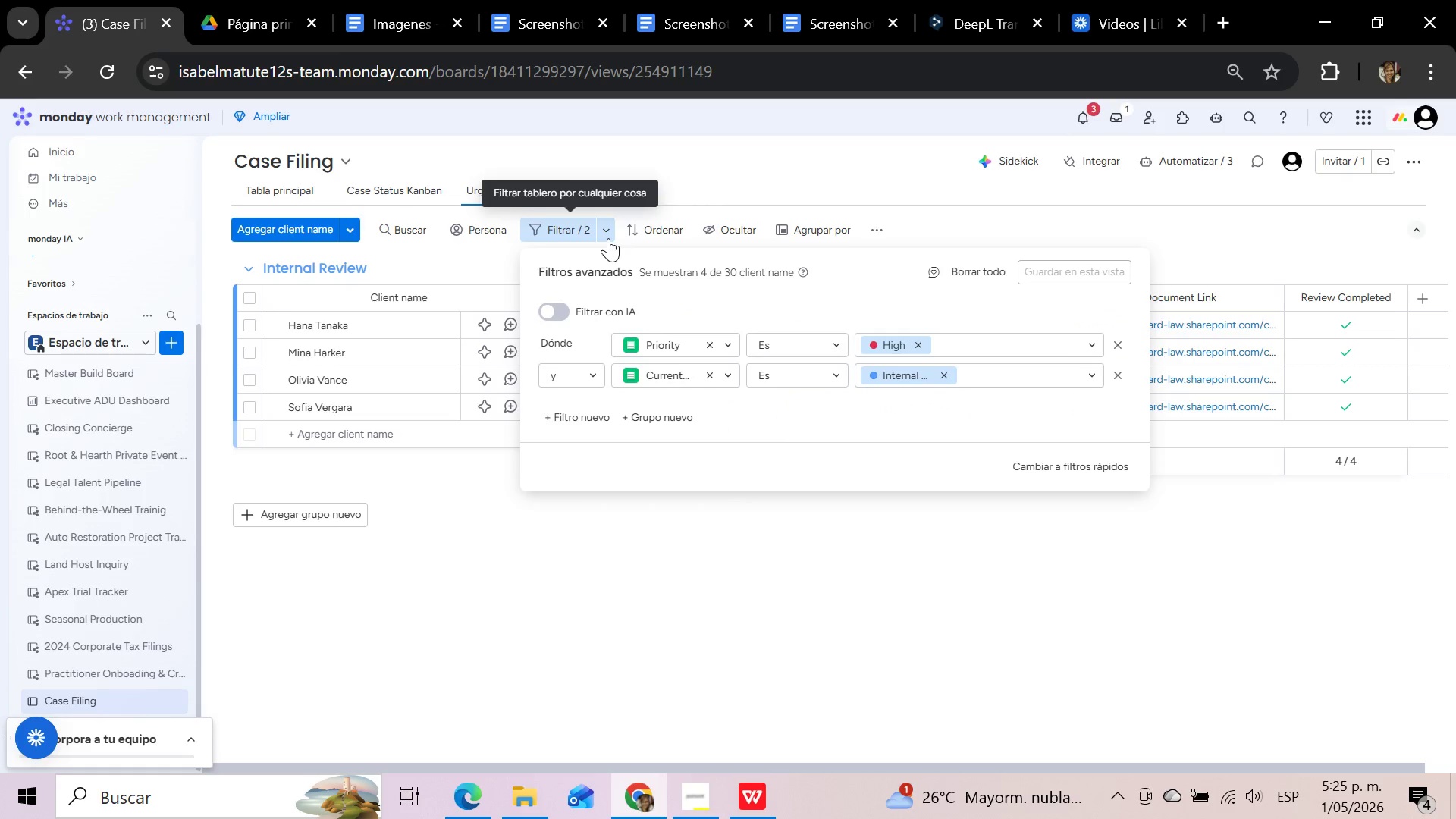 
left_click([608, 238])
 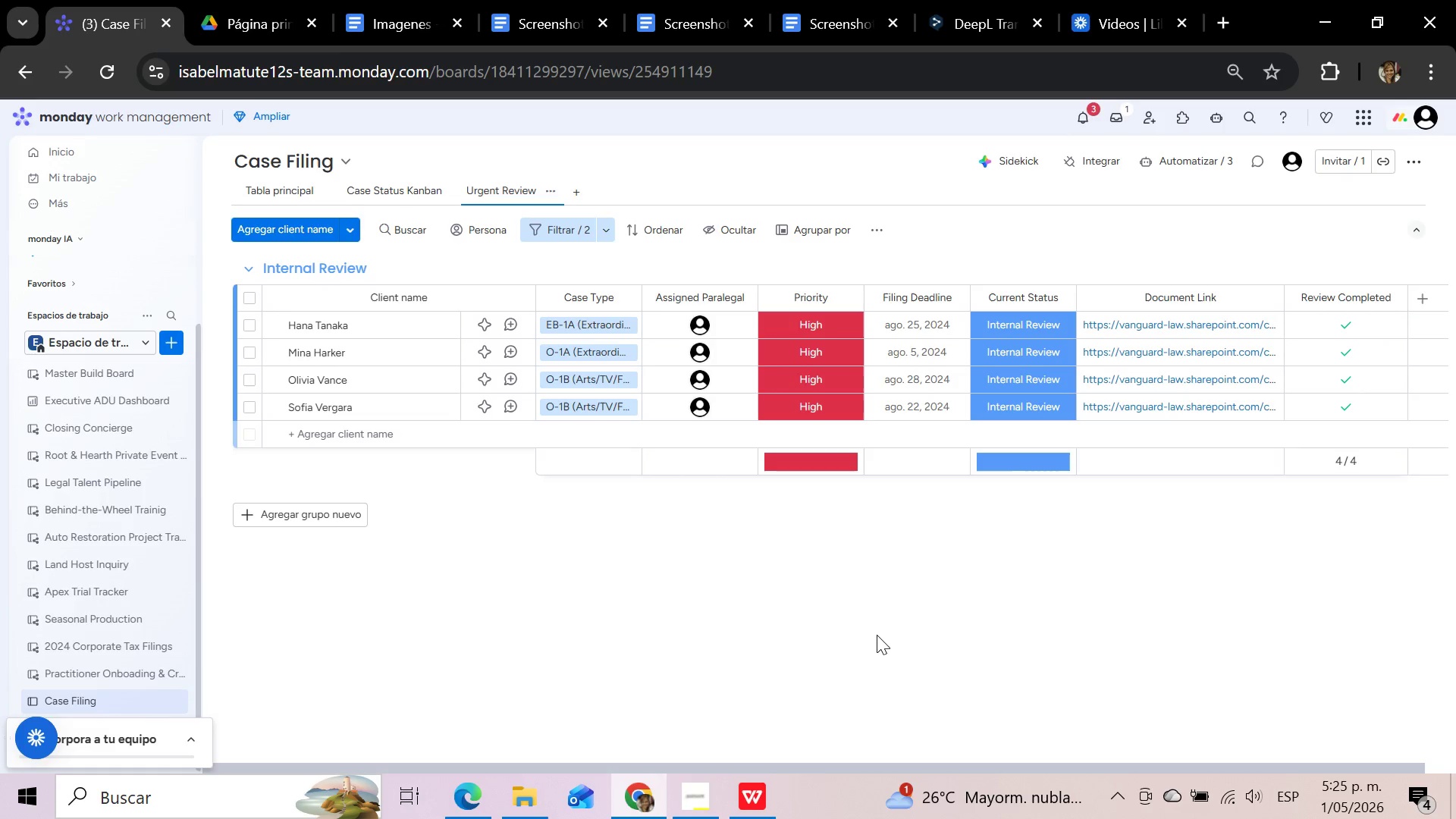 
wait(30.06)
 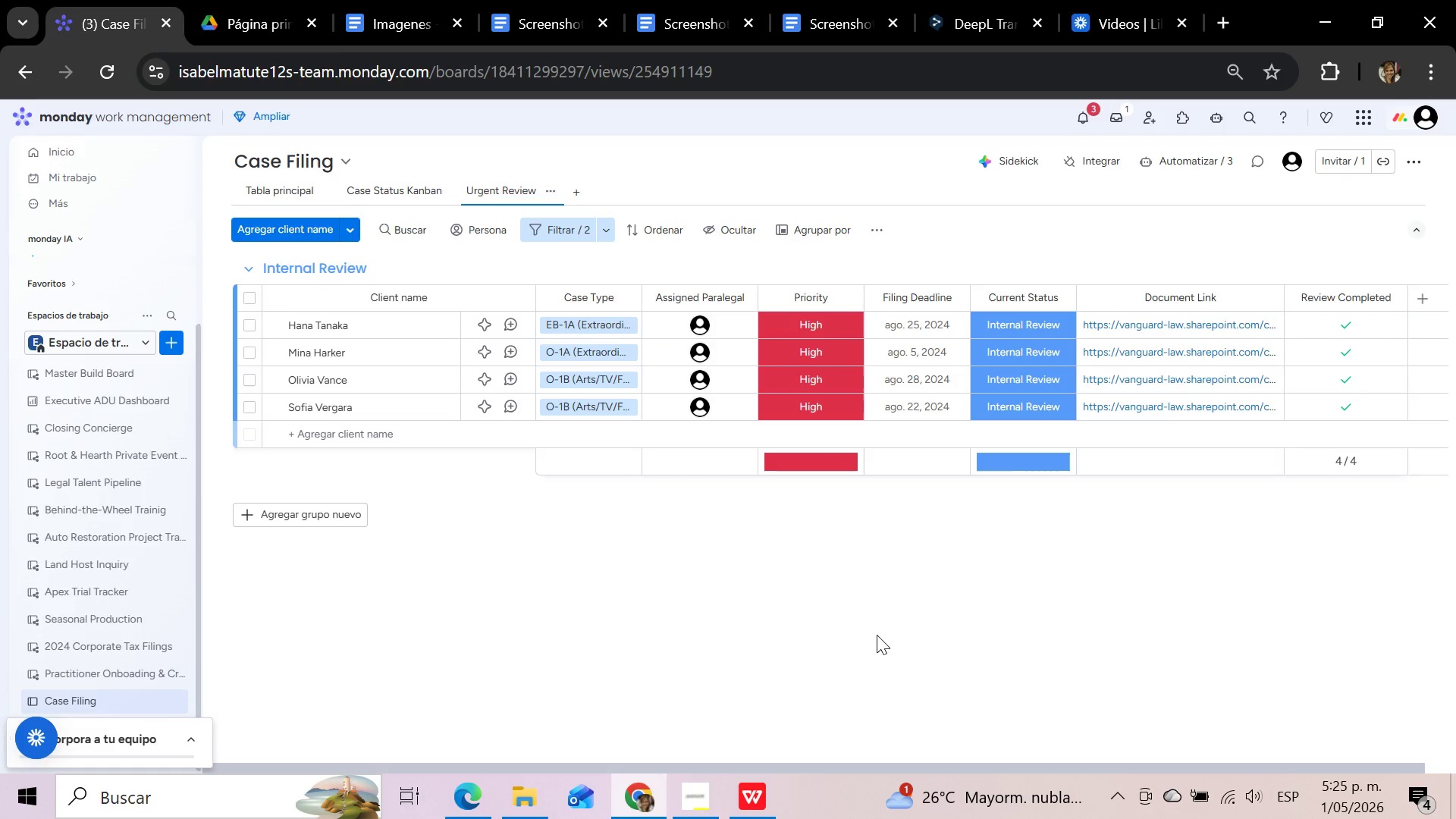 
left_click([668, 639])
 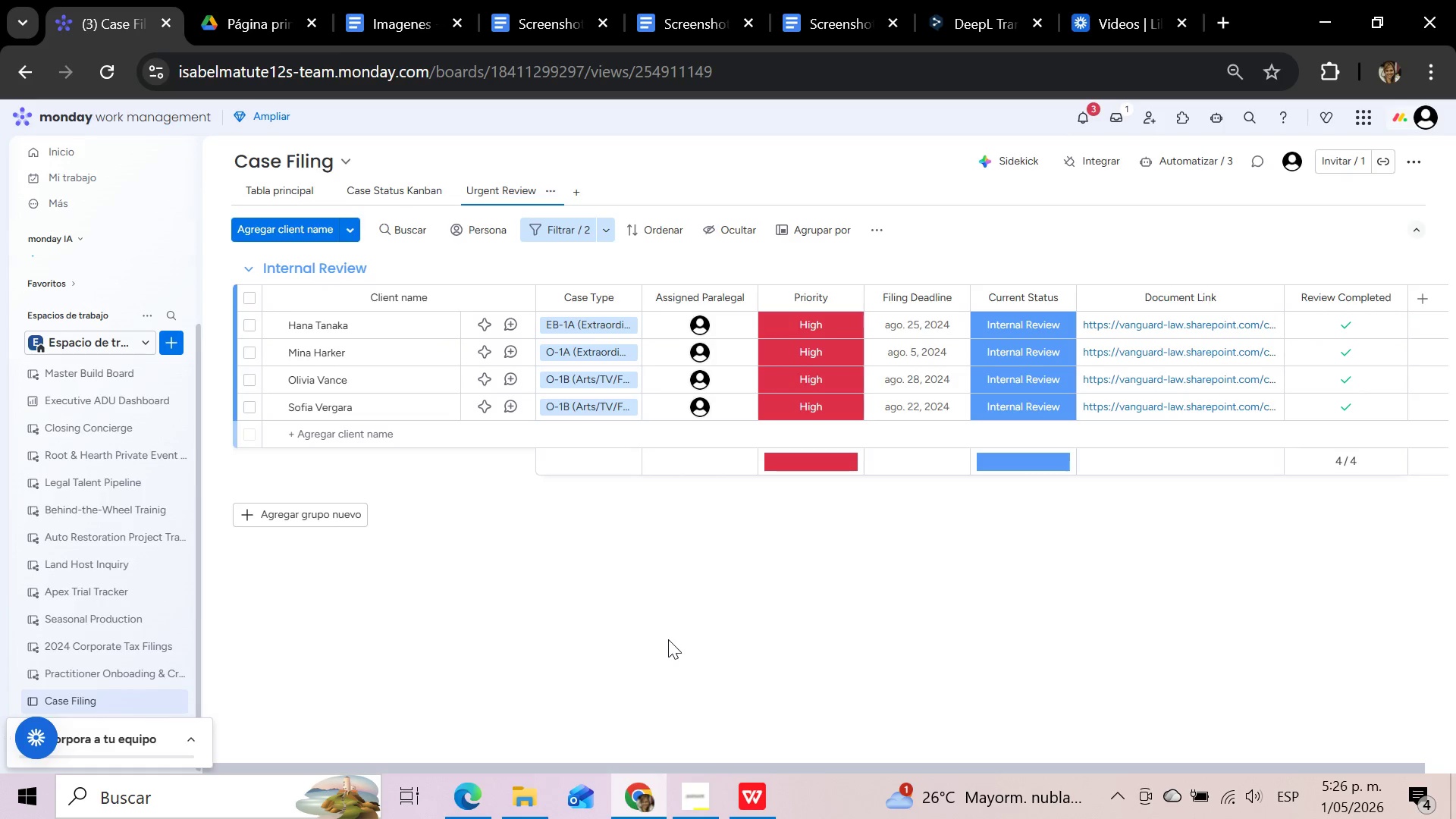 
wait(15.23)
 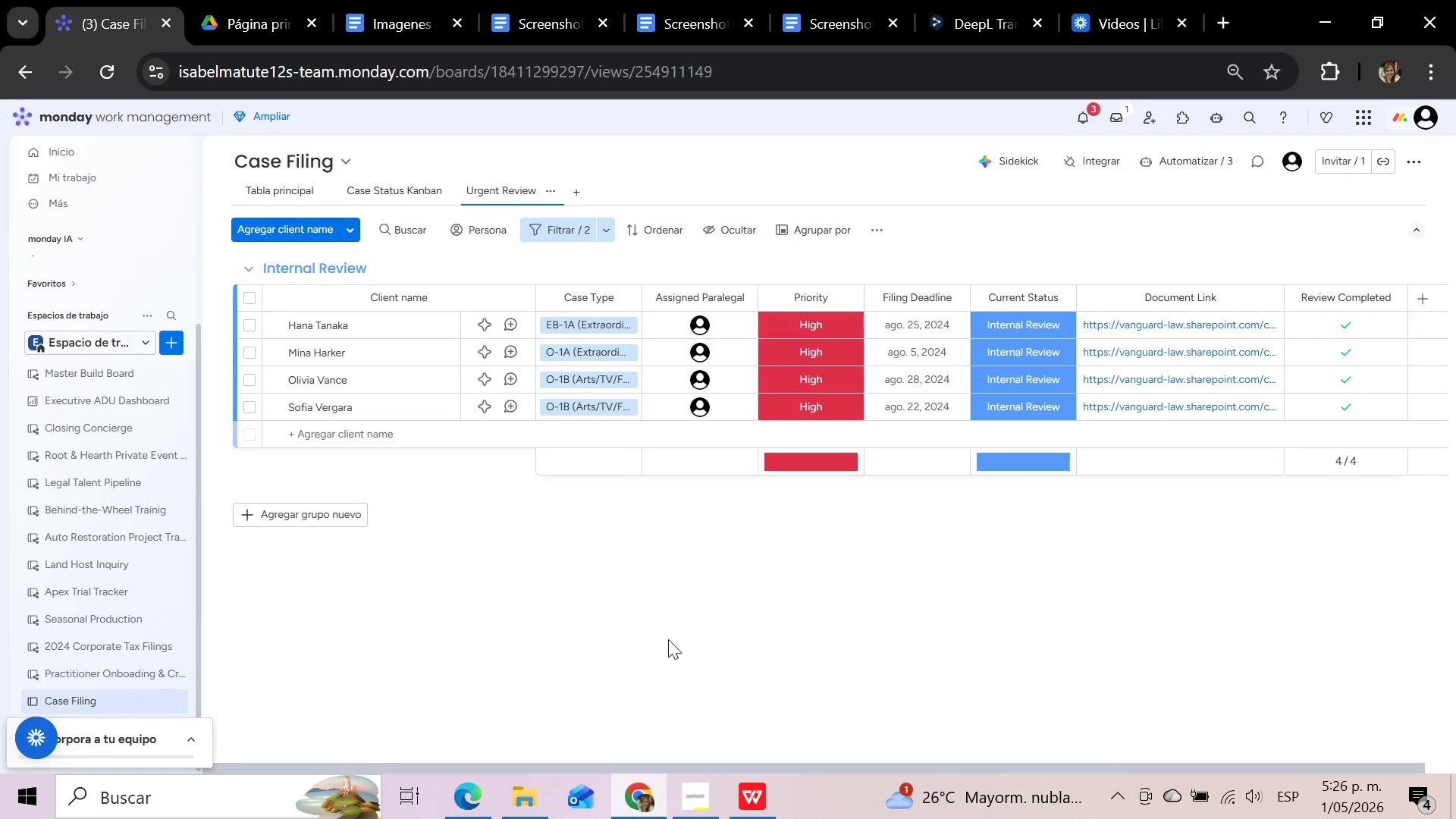 
left_click([724, 595])